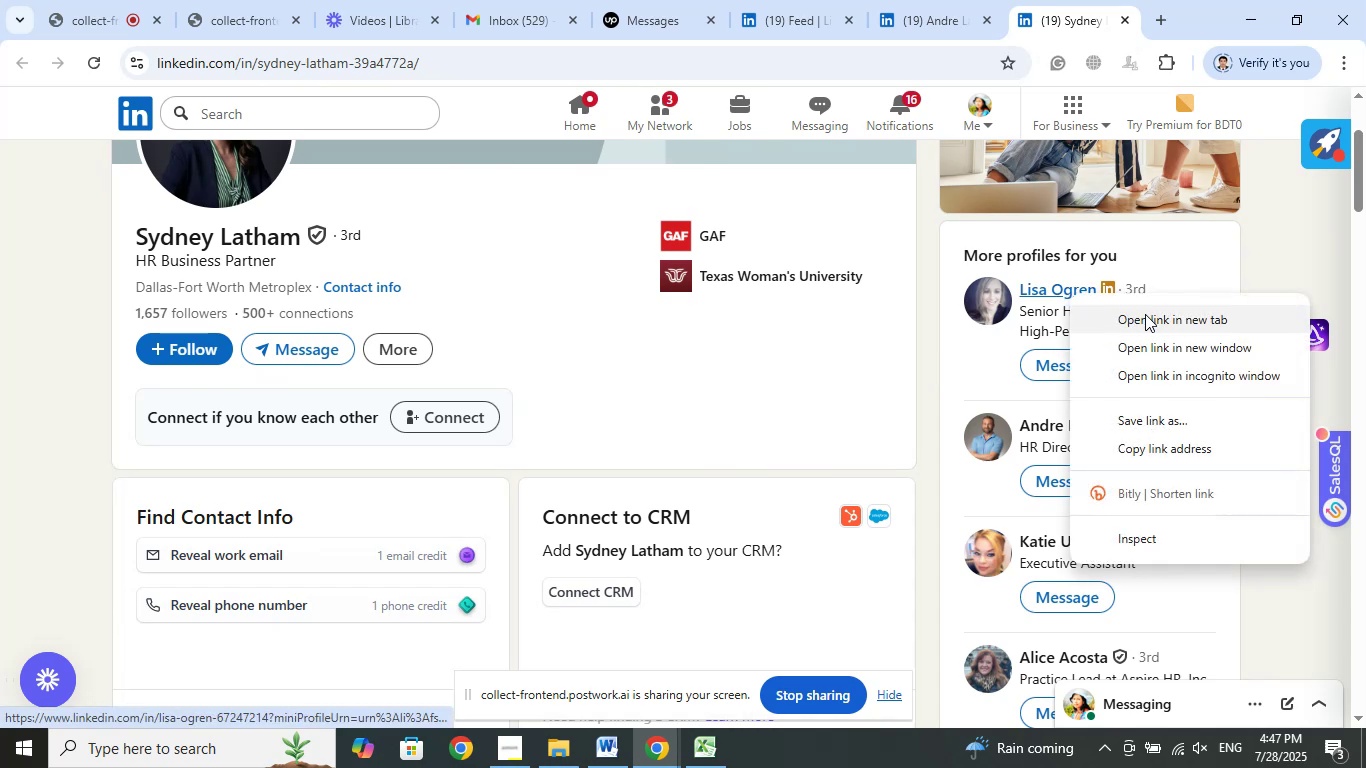 
left_click([1145, 314])
 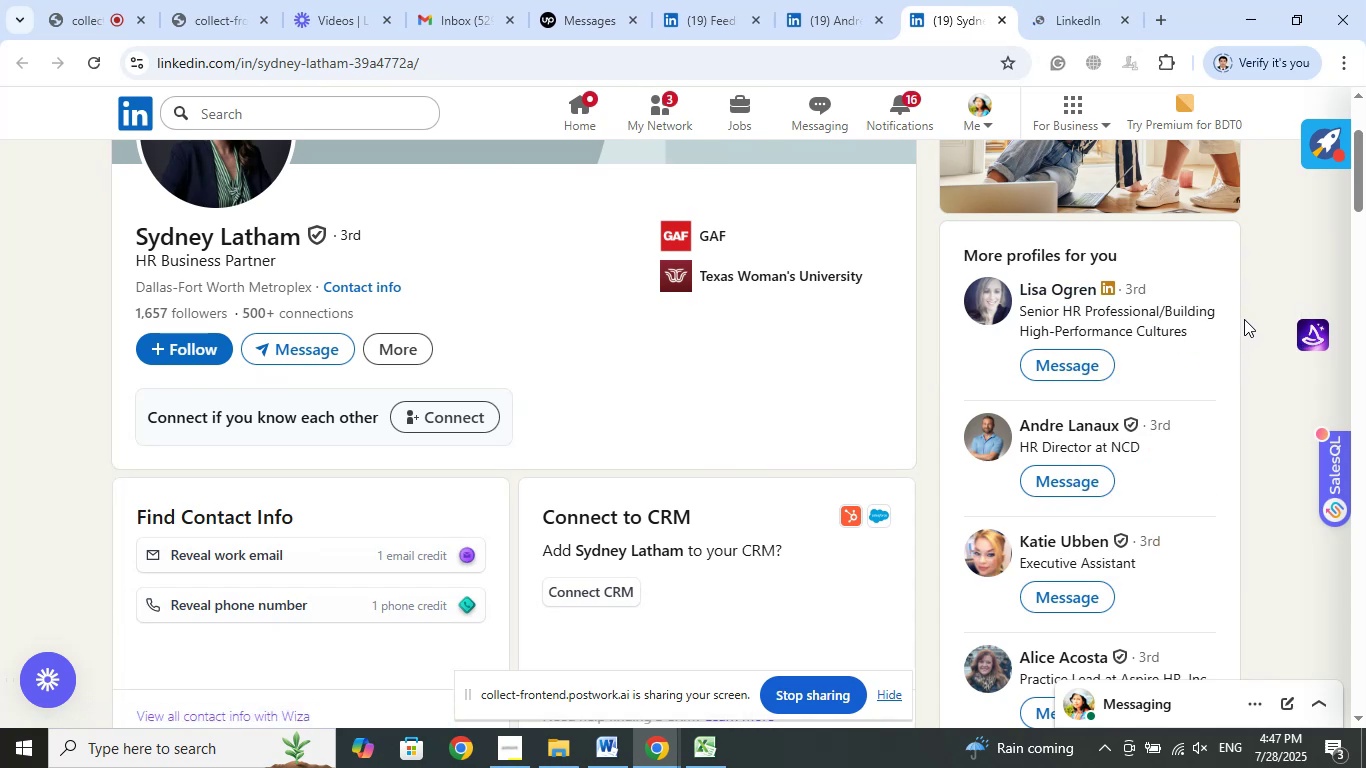 
scroll: coordinate [1245, 315], scroll_direction: down, amount: 2.0
 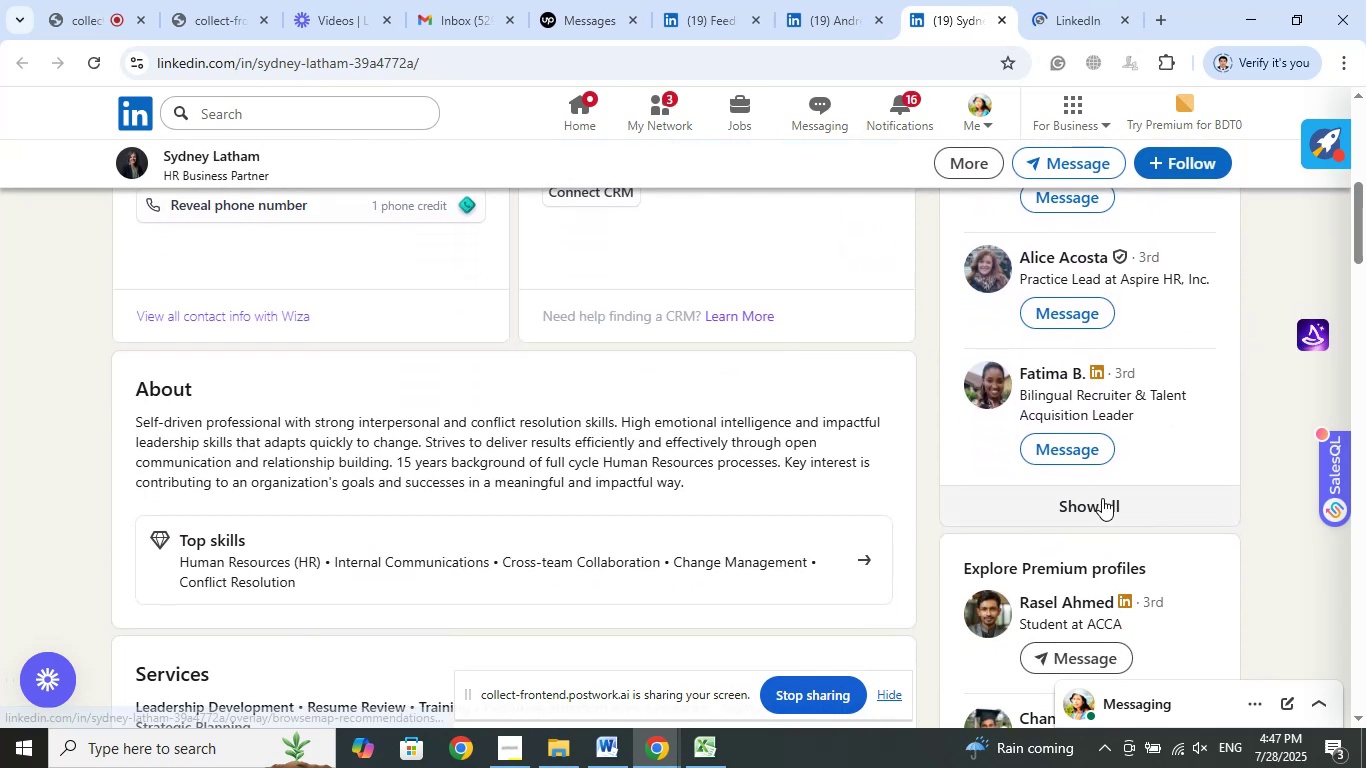 
left_click([1104, 498])
 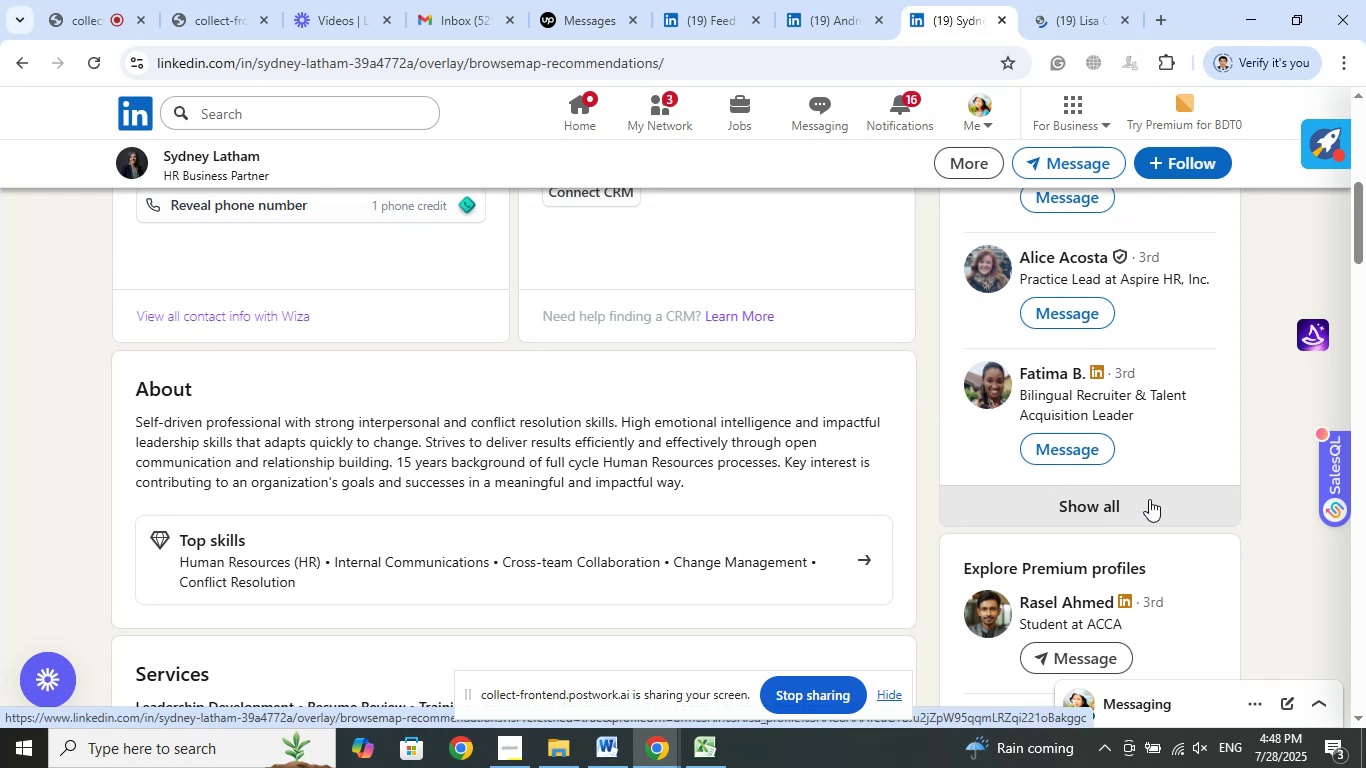 
scroll: coordinate [874, 334], scroll_direction: down, amount: 7.0
 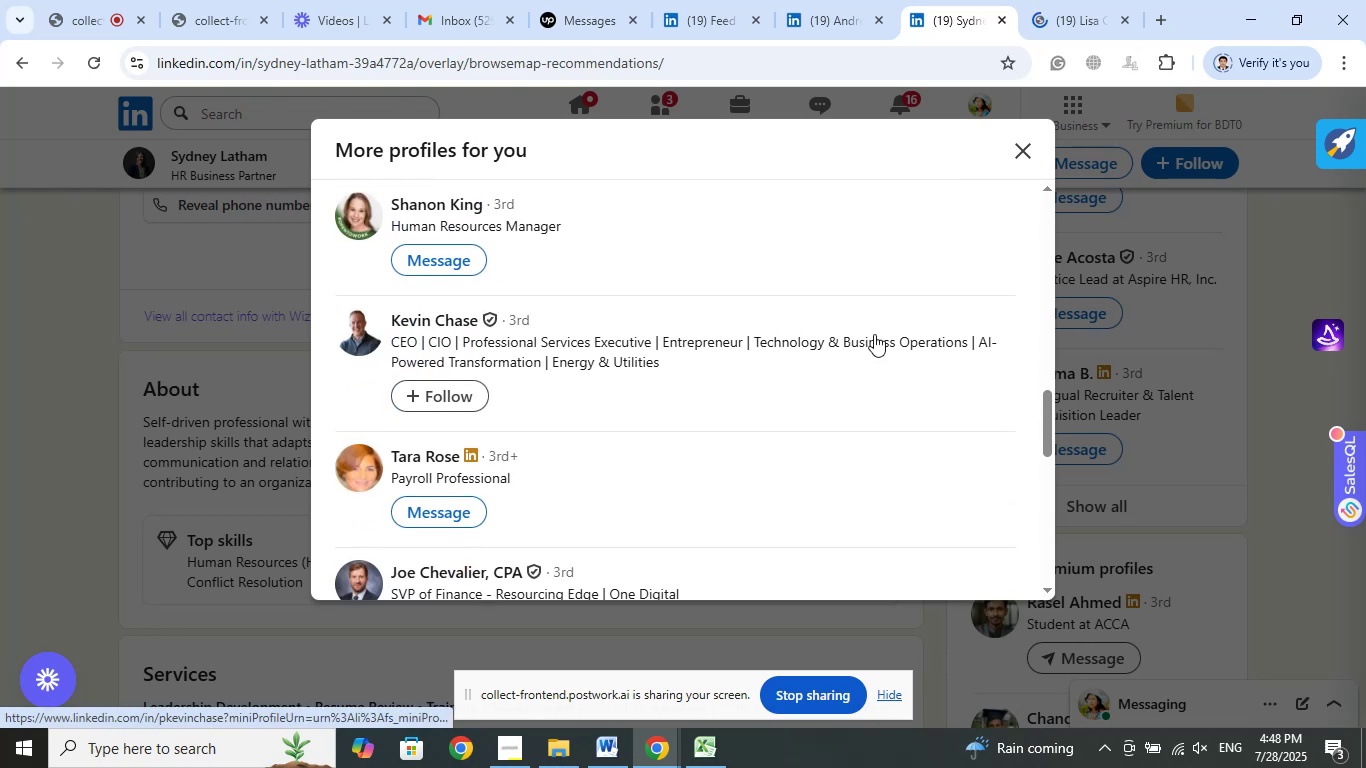 
scroll: coordinate [874, 334], scroll_direction: up, amount: 1.0
 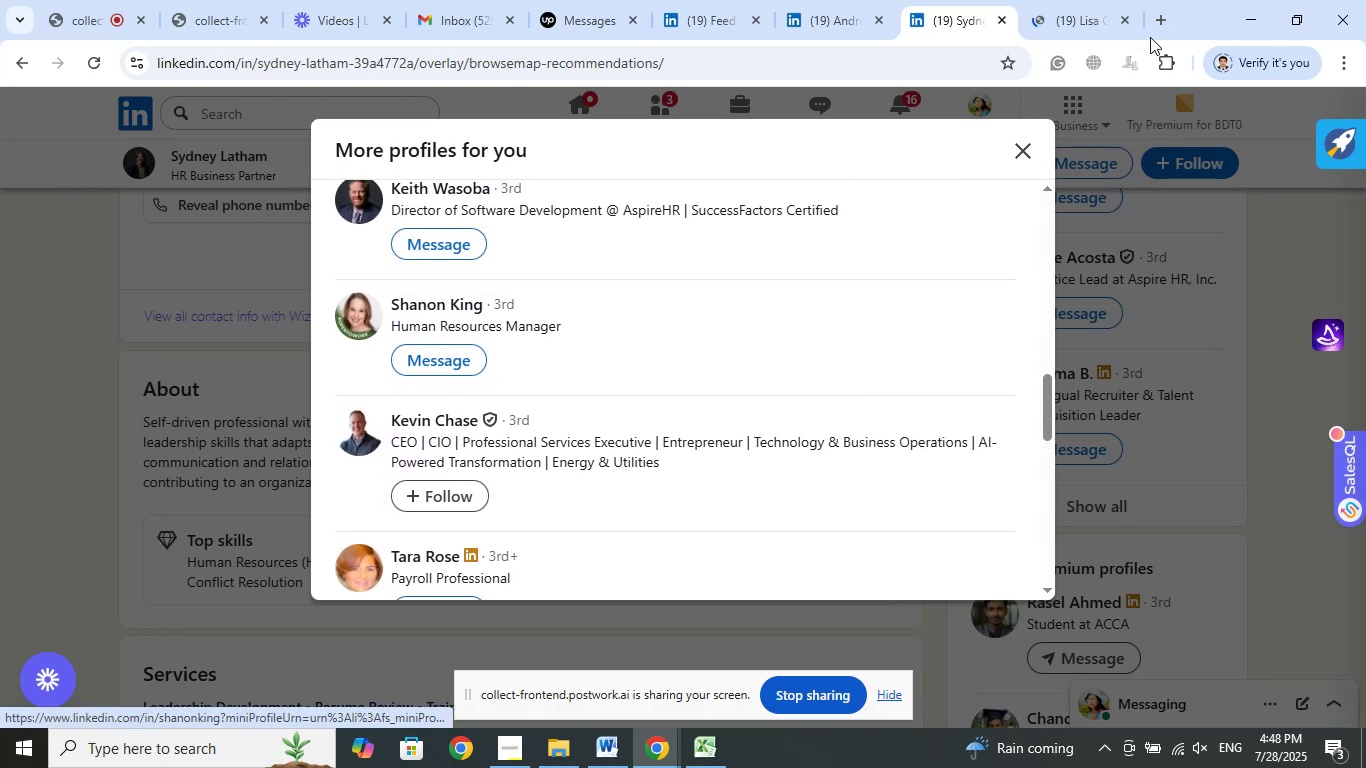 
left_click([1075, 0])
 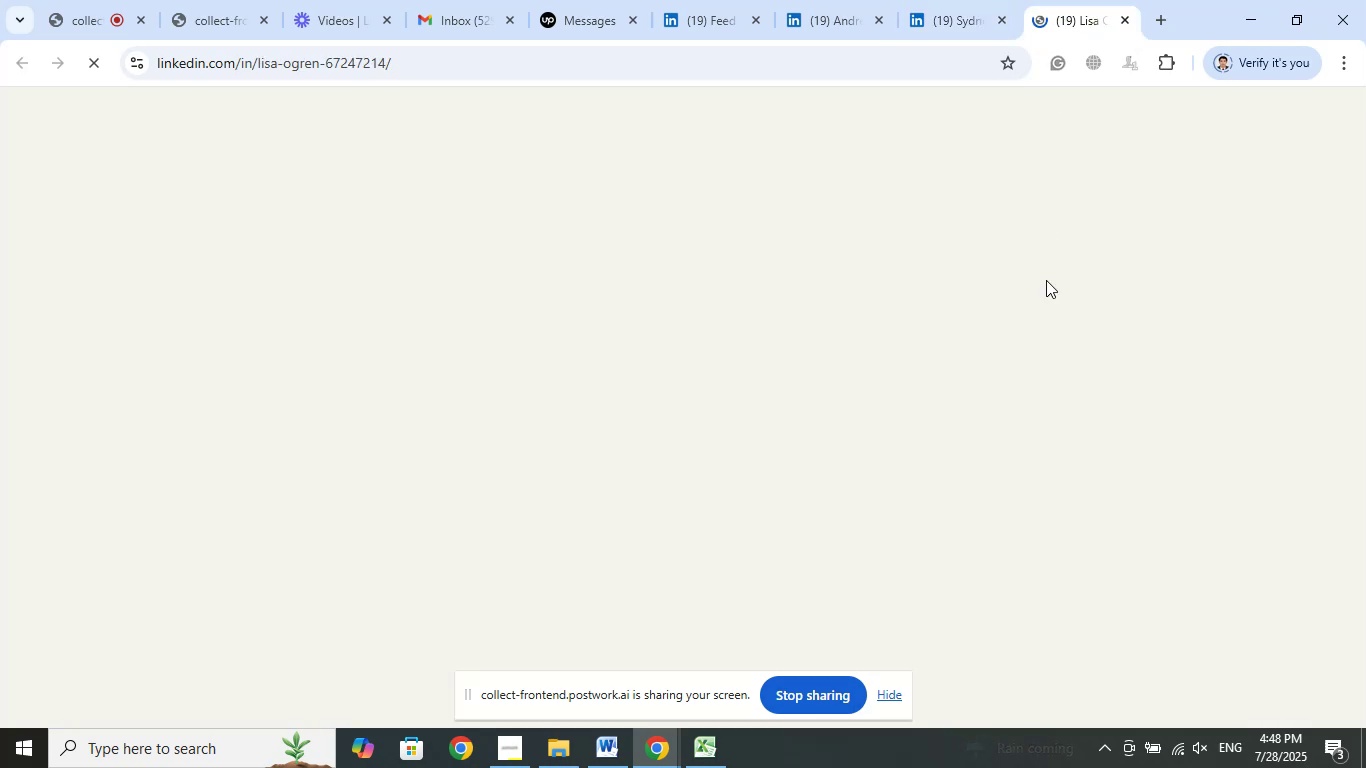 
mouse_move([1023, 292])
 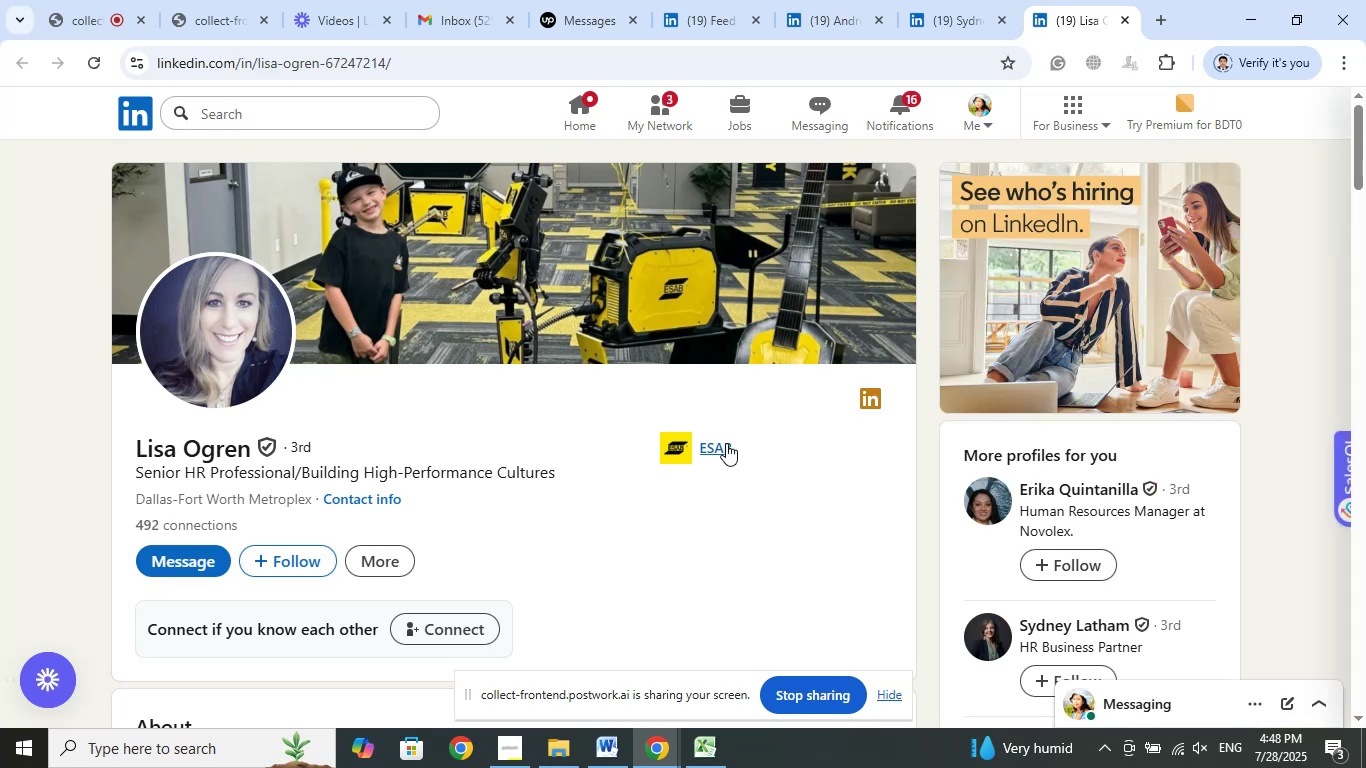 
left_click([726, 443])
 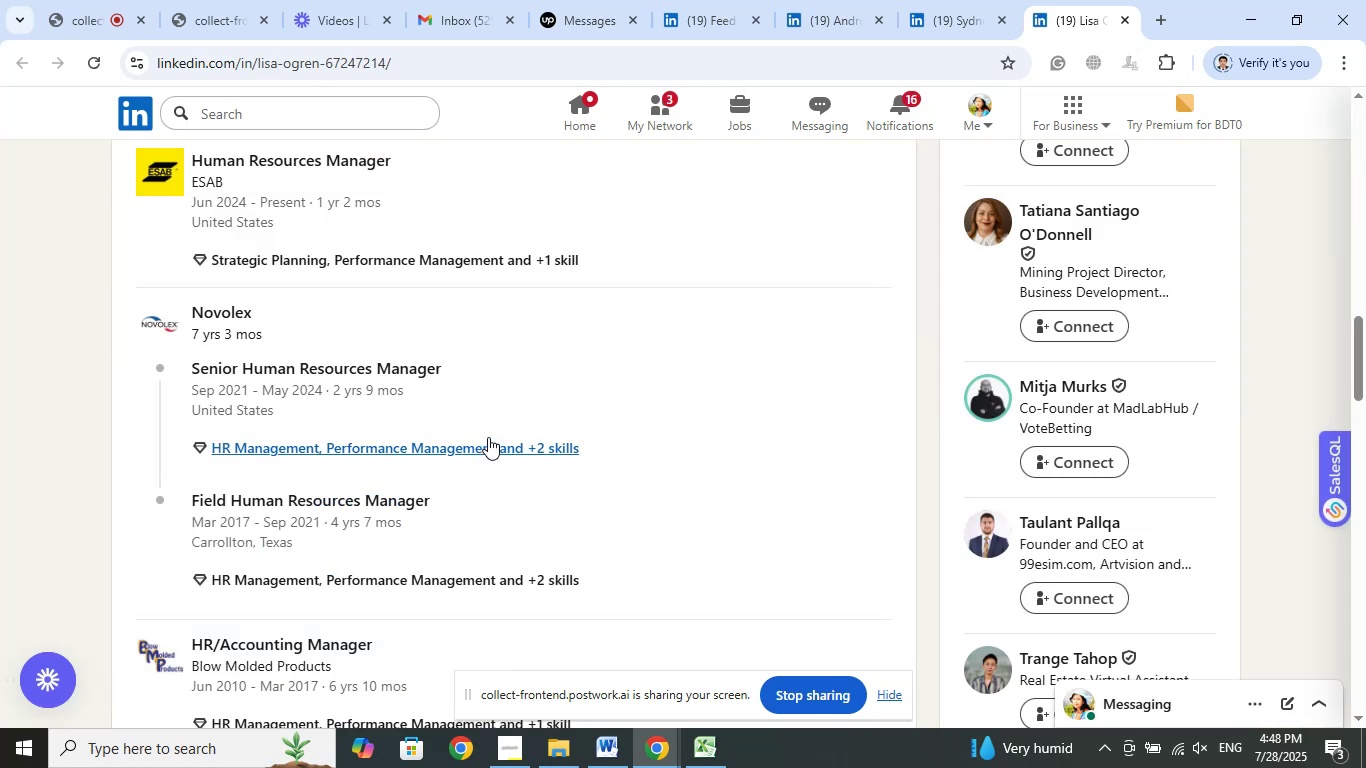 
scroll: coordinate [491, 433], scroll_direction: up, amount: 2.0
 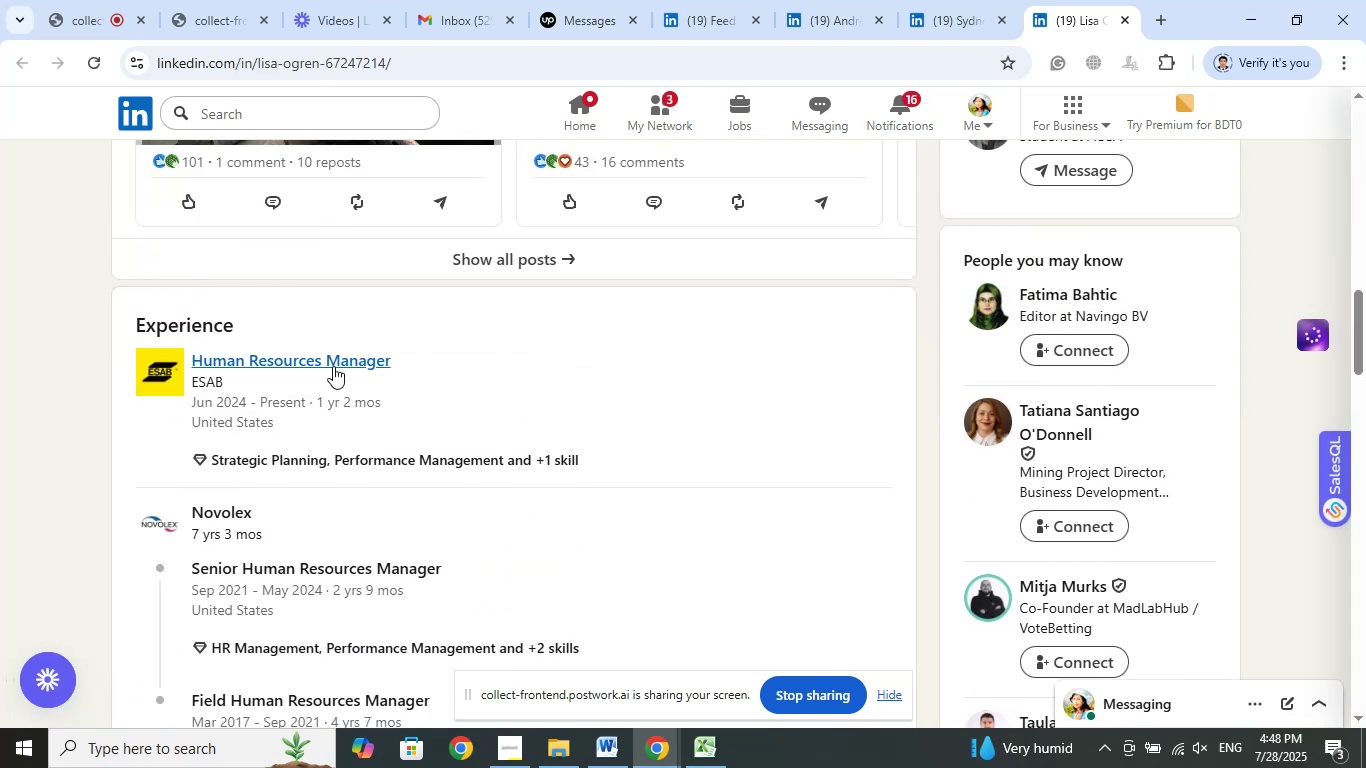 
right_click([333, 366])
 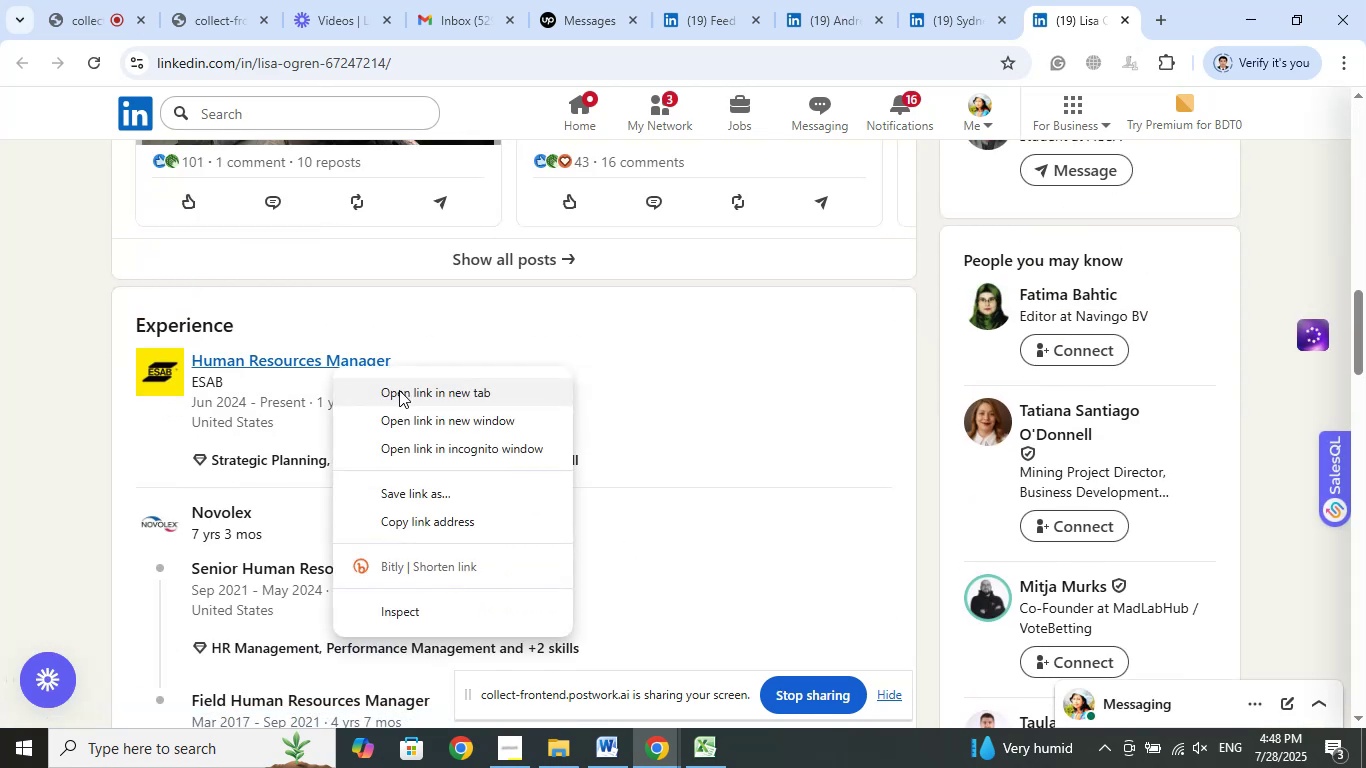 
left_click([399, 390])
 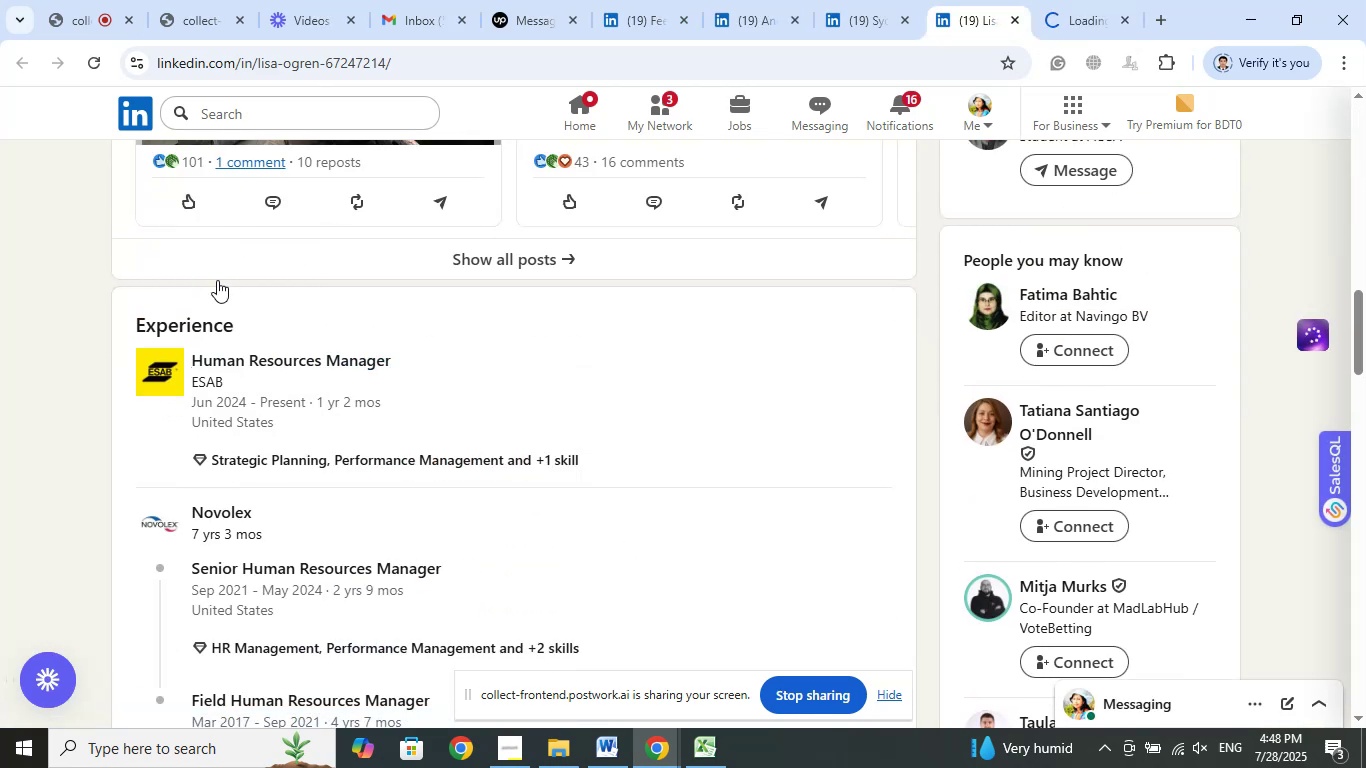 
scroll: coordinate [342, 271], scroll_direction: up, amount: 20.0
 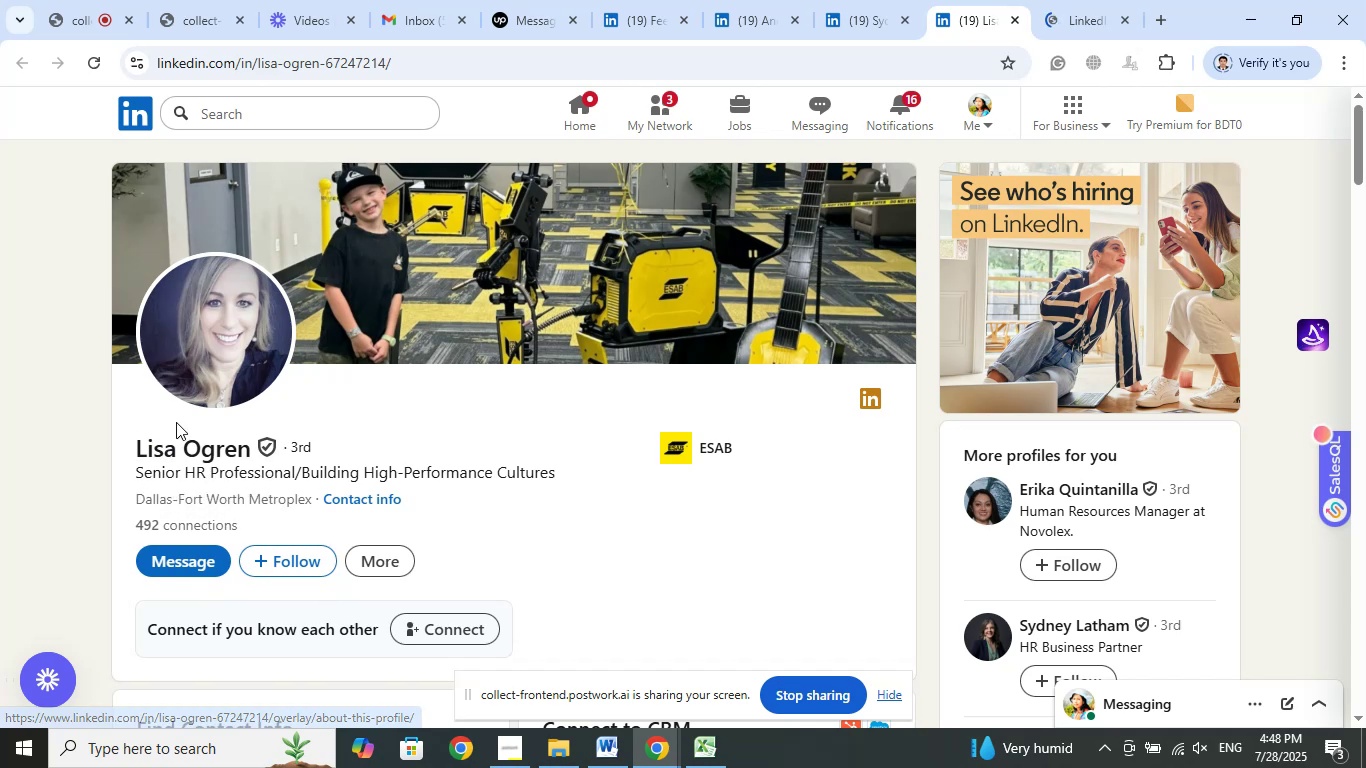 
left_click_drag(start_coordinate=[135, 430], to_coordinate=[247, 451])
 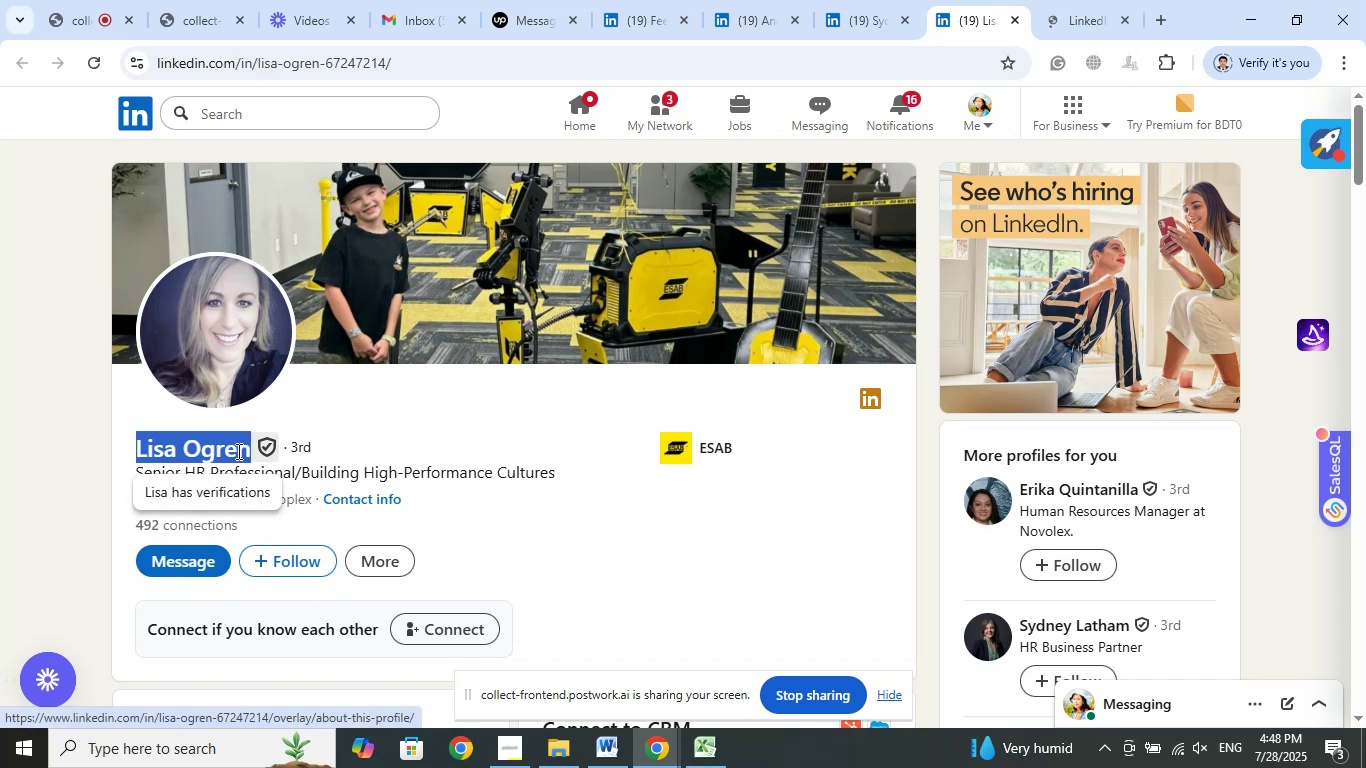 
right_click([237, 451])
 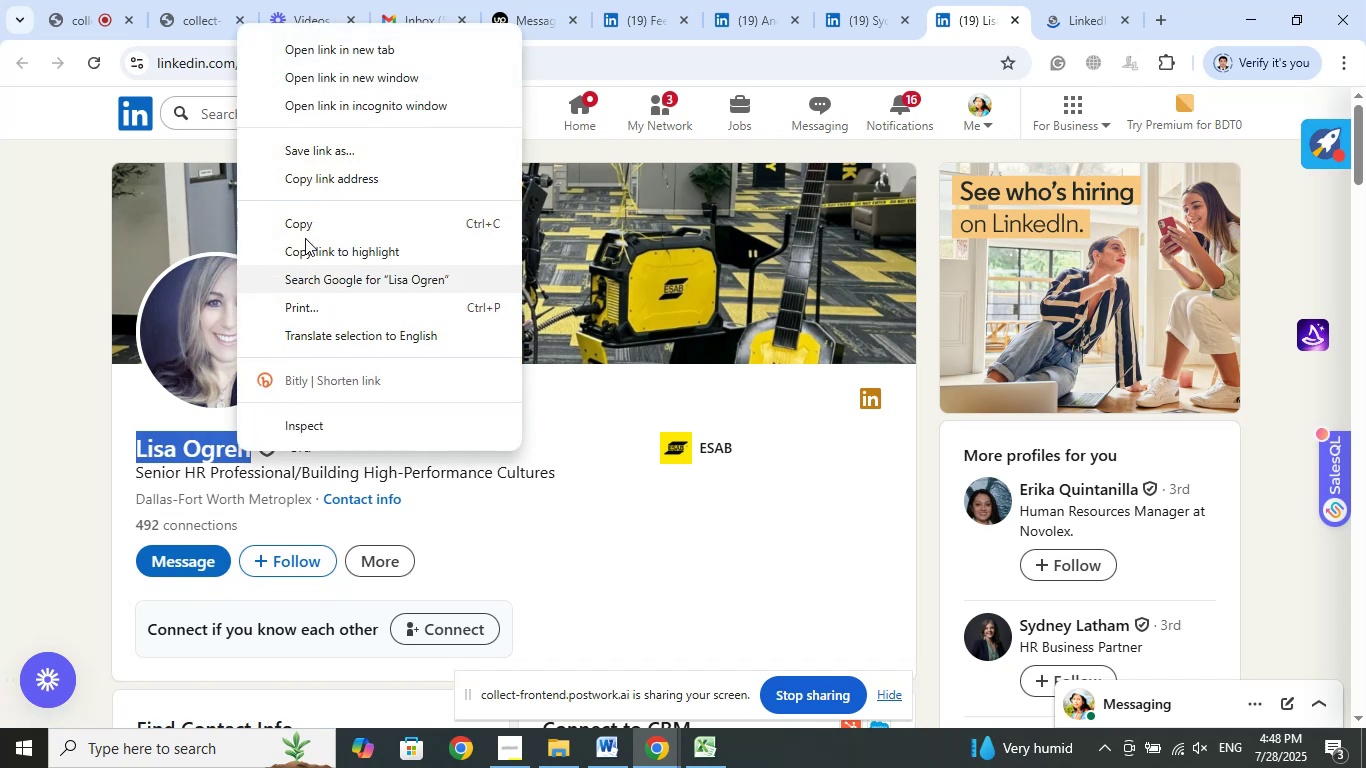 
left_click([305, 226])
 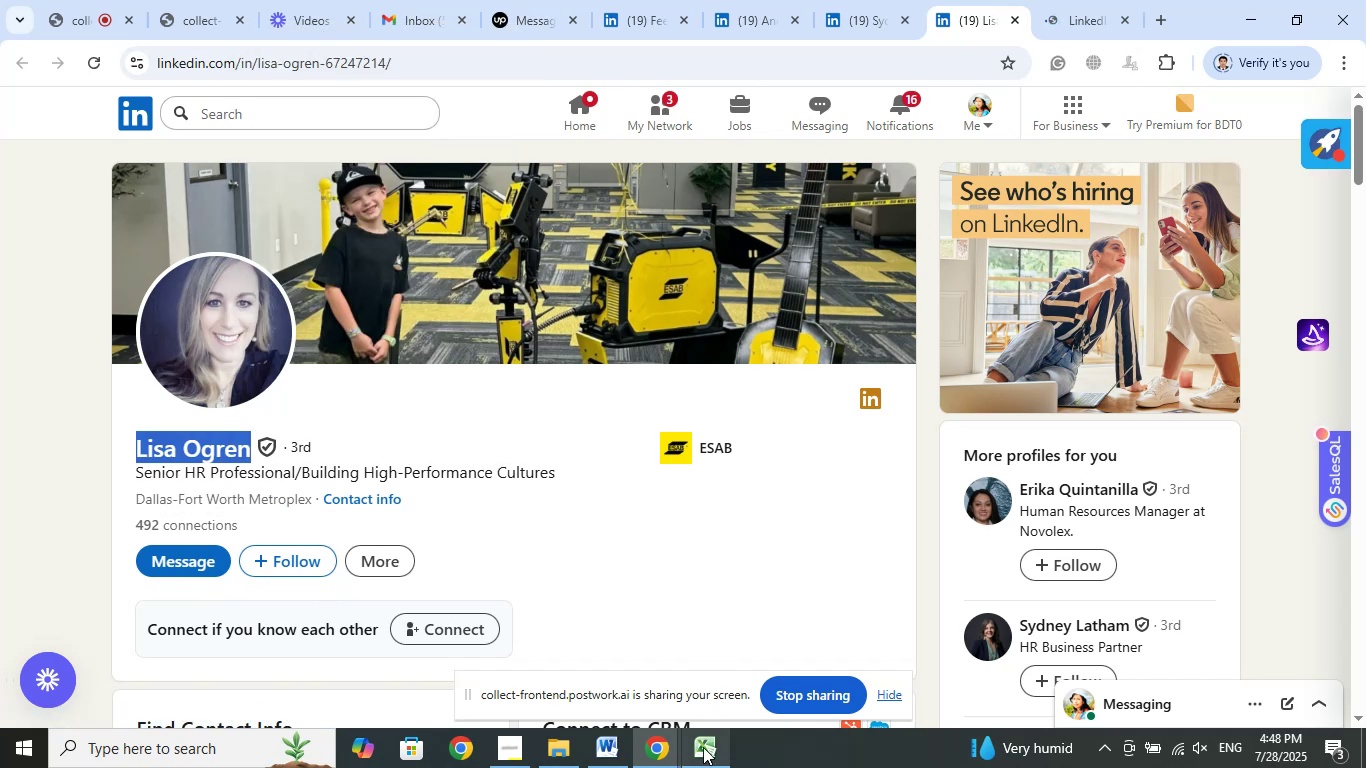 
left_click([704, 748])
 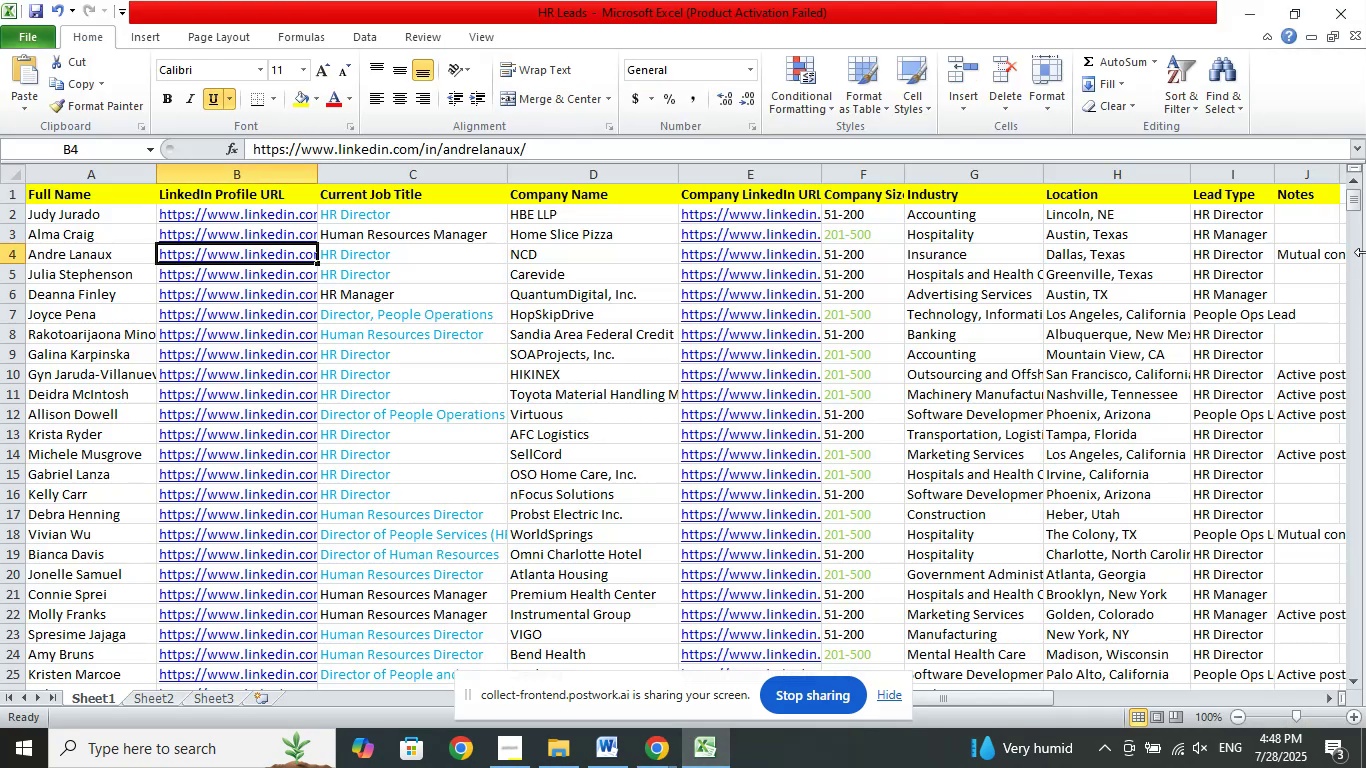 
left_click_drag(start_coordinate=[1359, 200], to_coordinate=[1352, 646])
 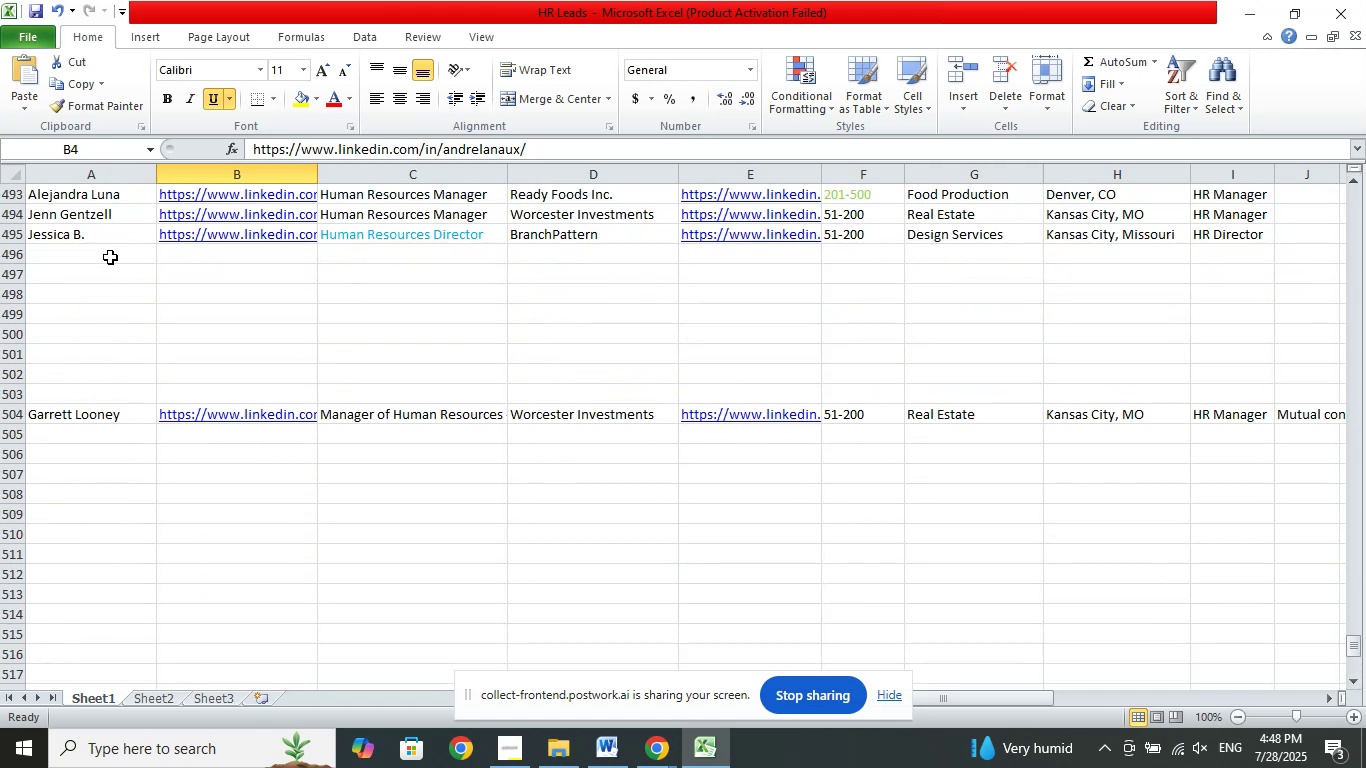 
left_click([111, 256])
 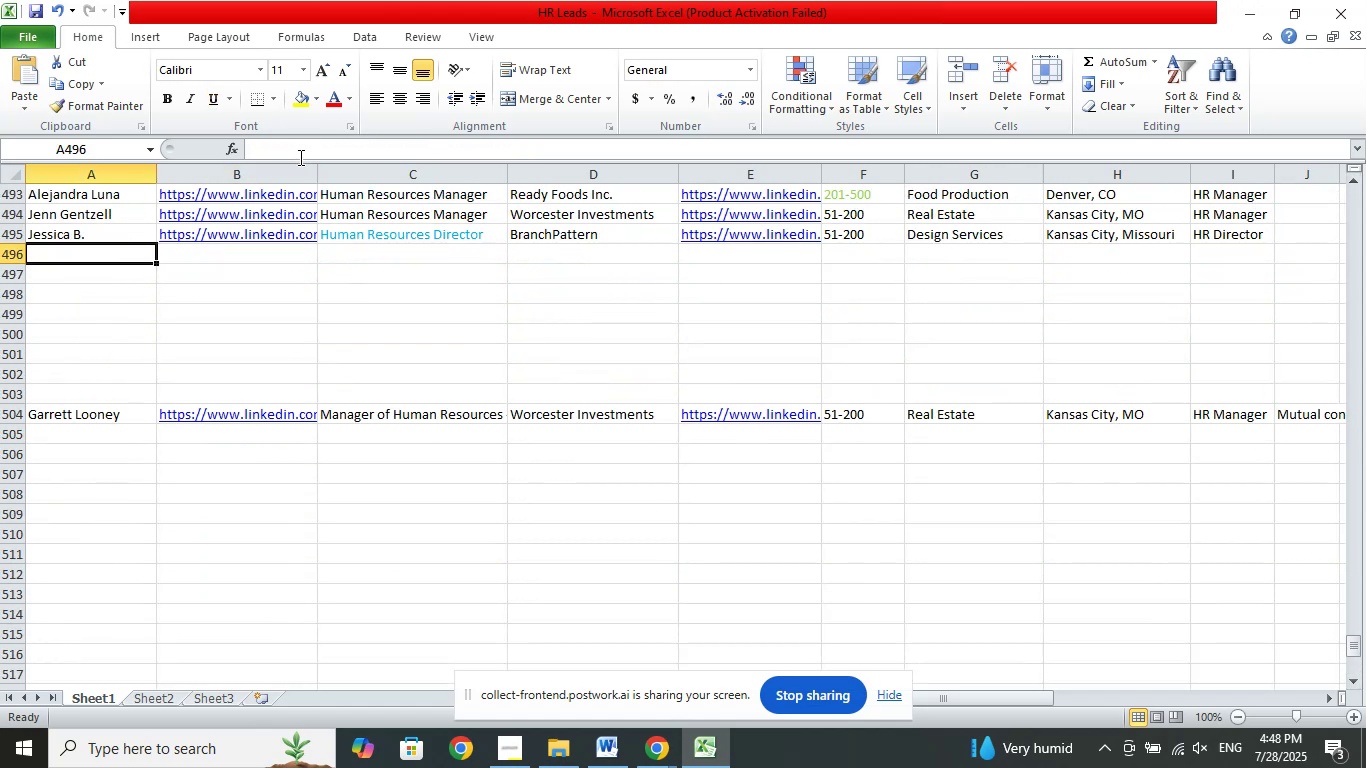 
left_click([299, 157])
 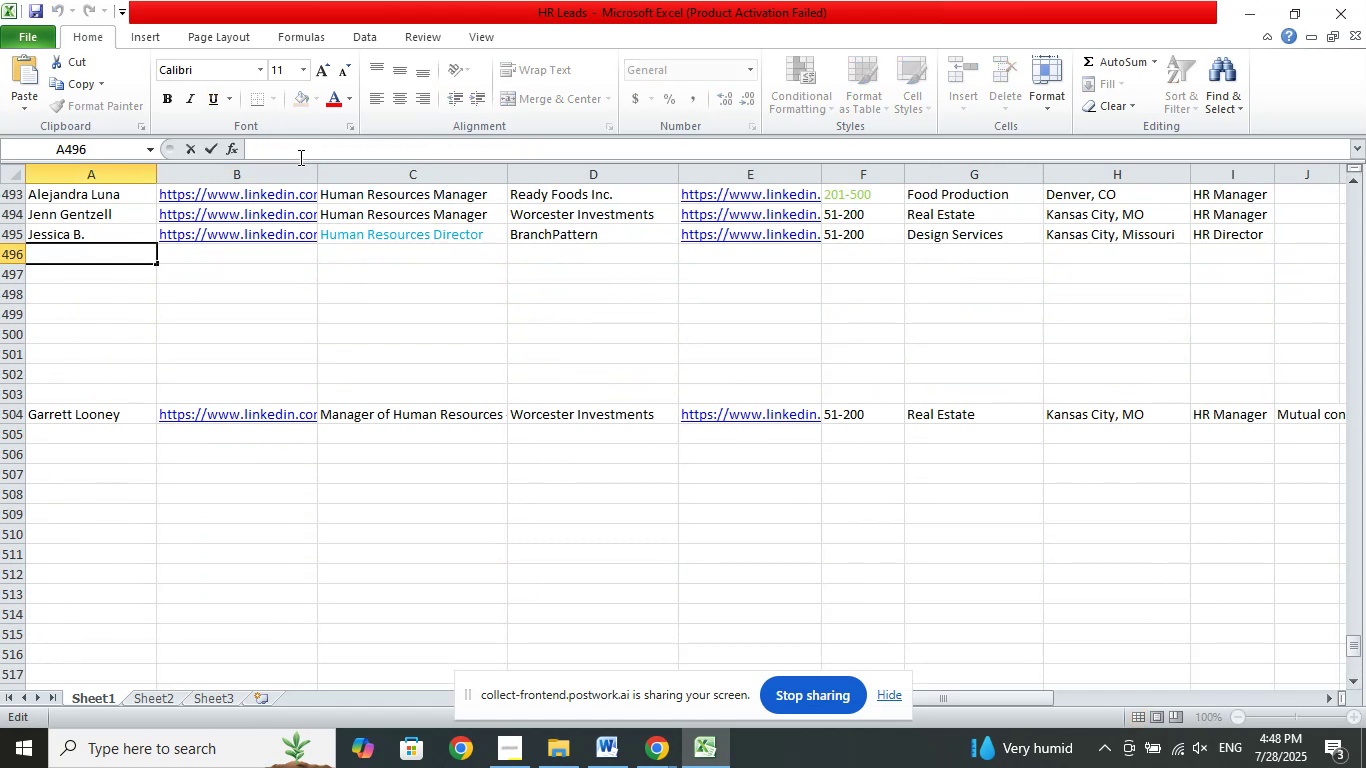 
right_click([299, 157])
 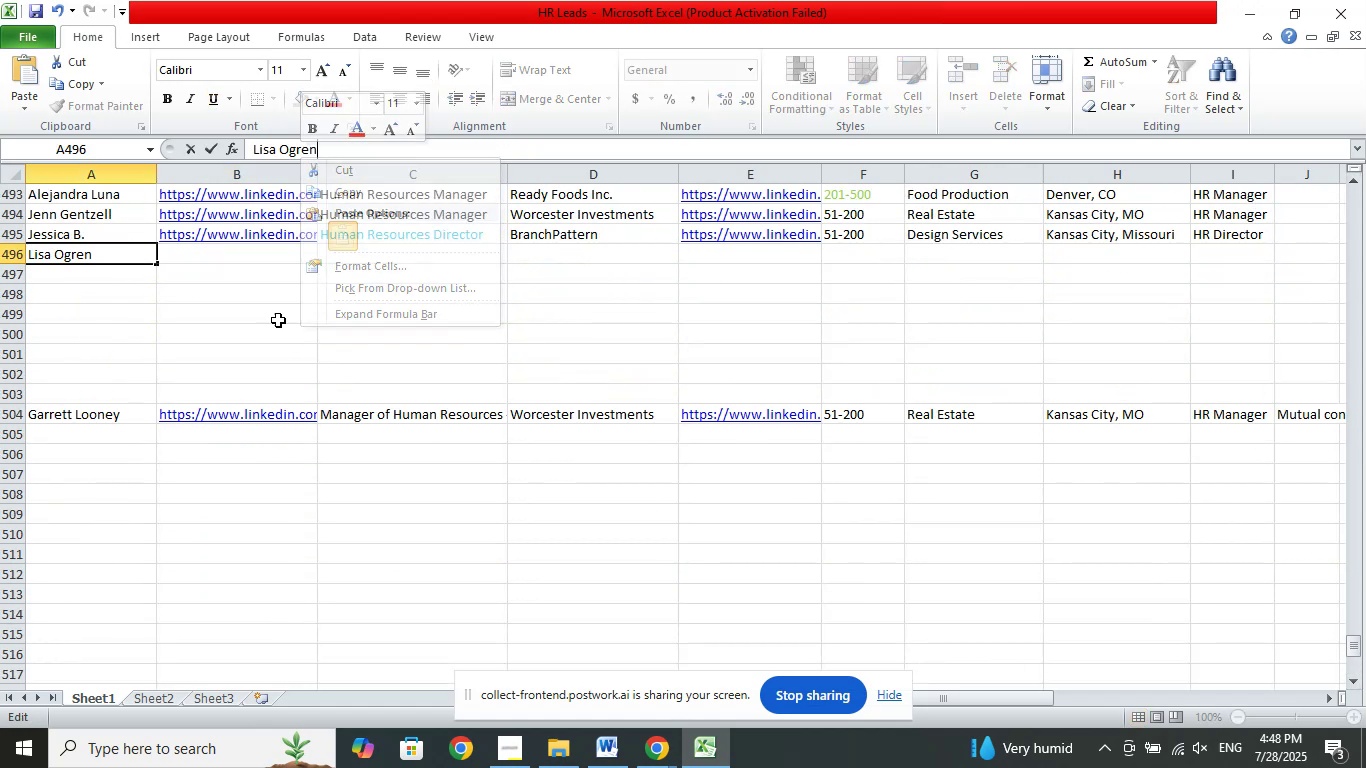 
double_click([260, 323])
 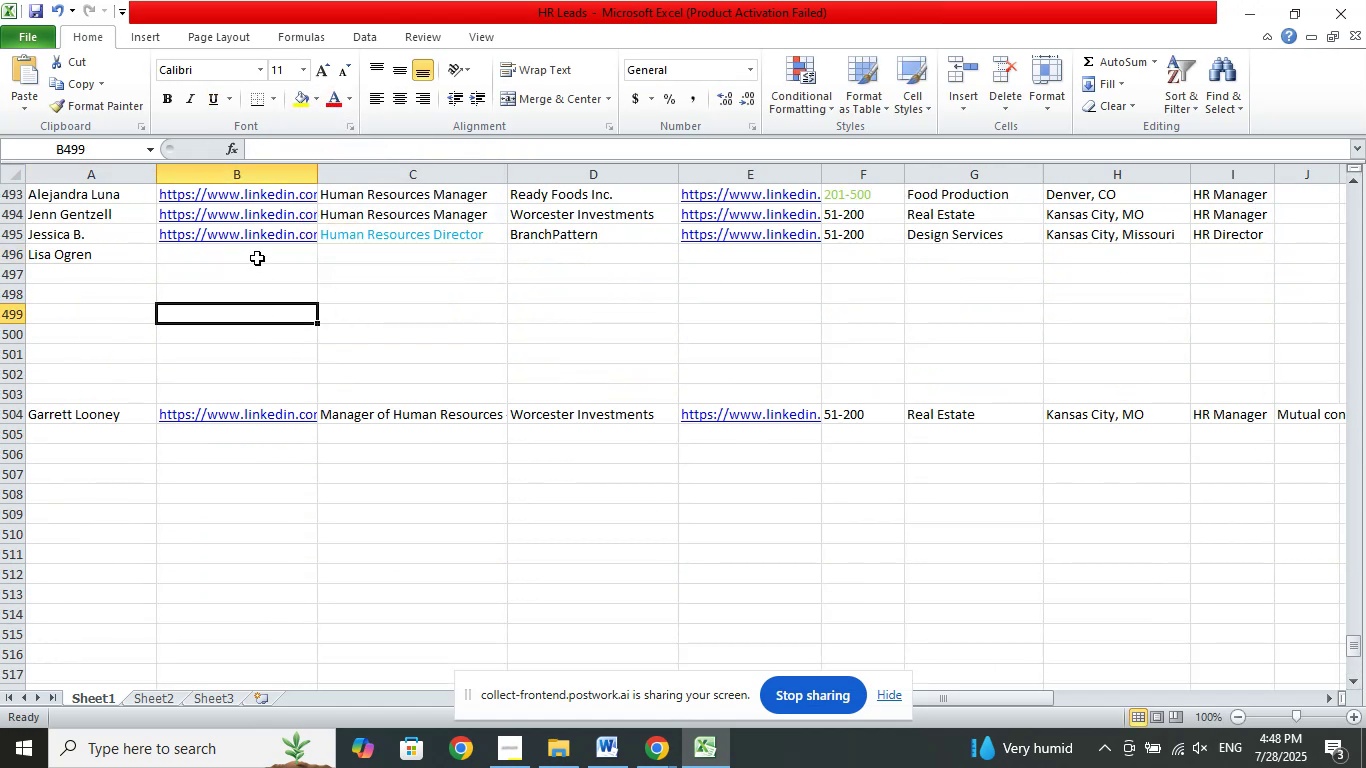 
left_click([257, 258])
 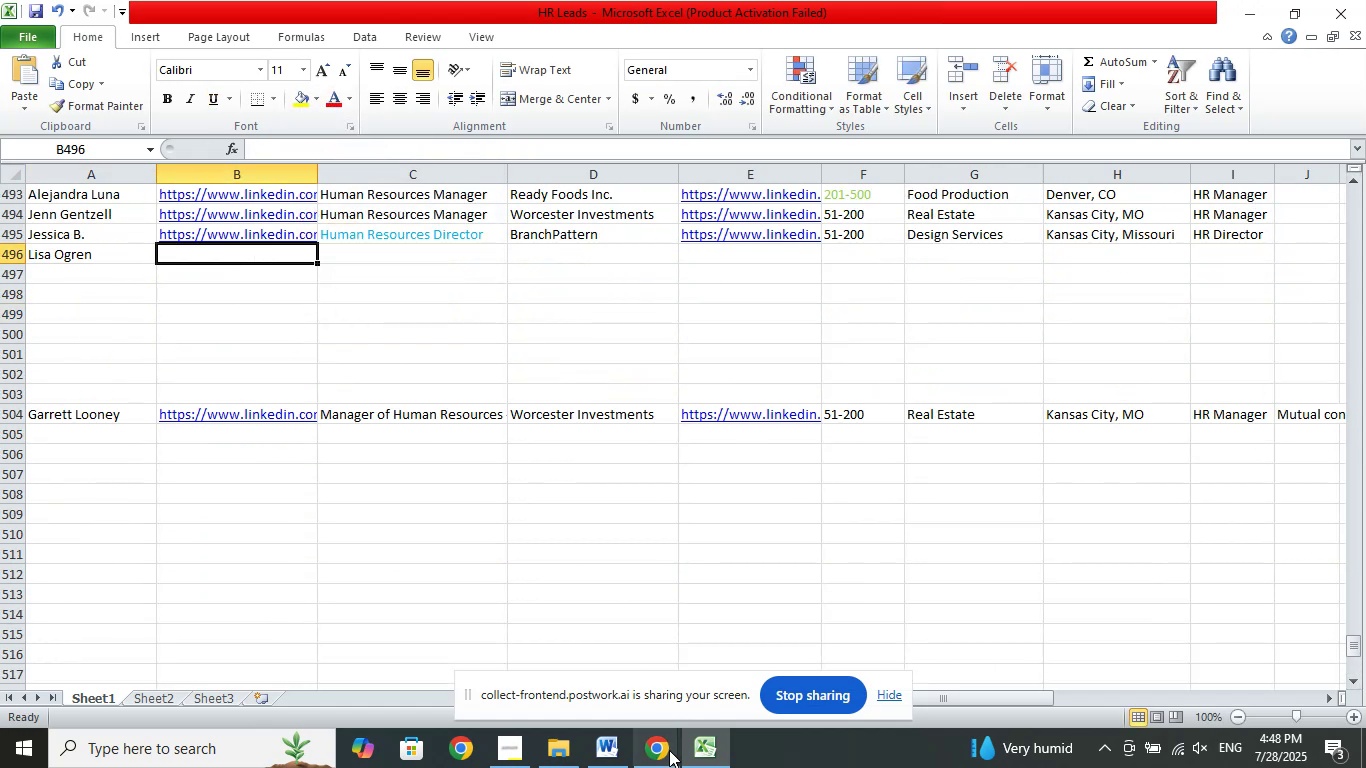 
left_click([668, 750])
 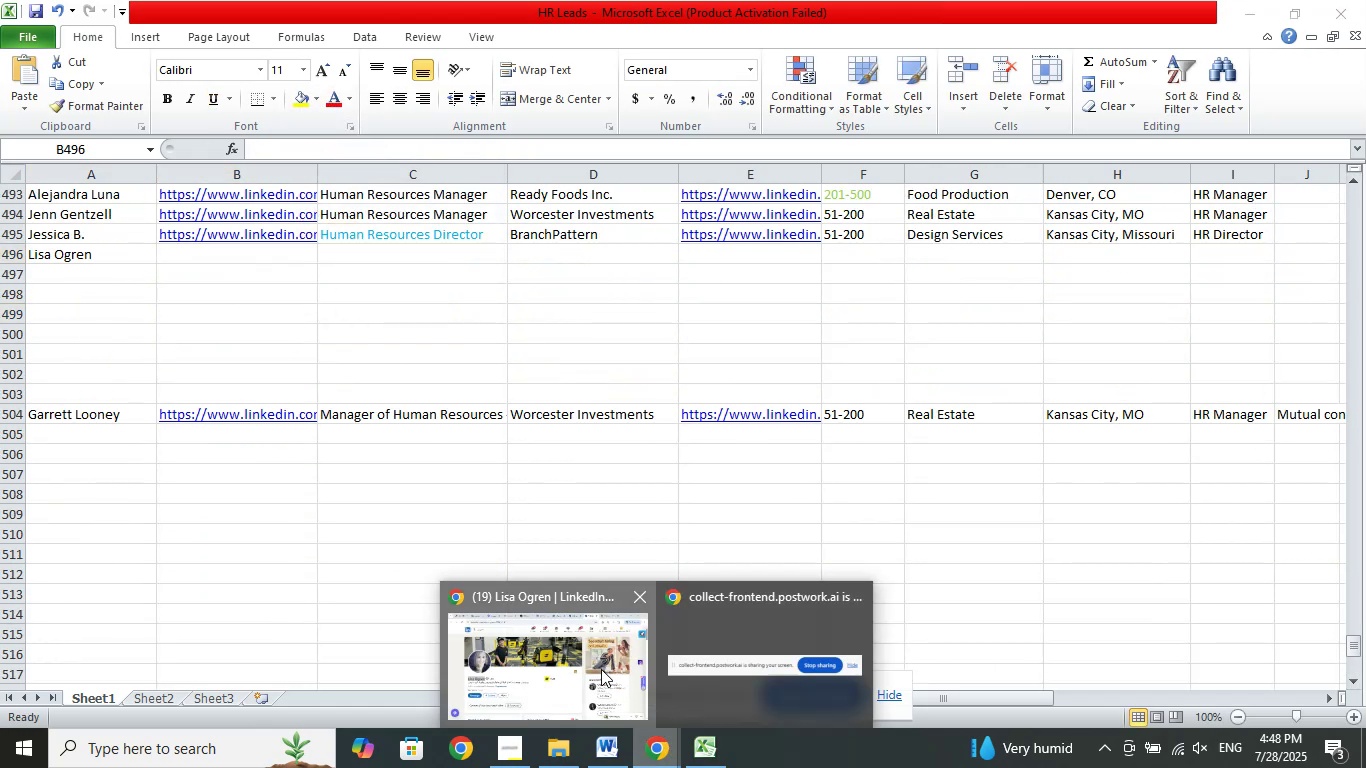 
left_click([601, 669])
 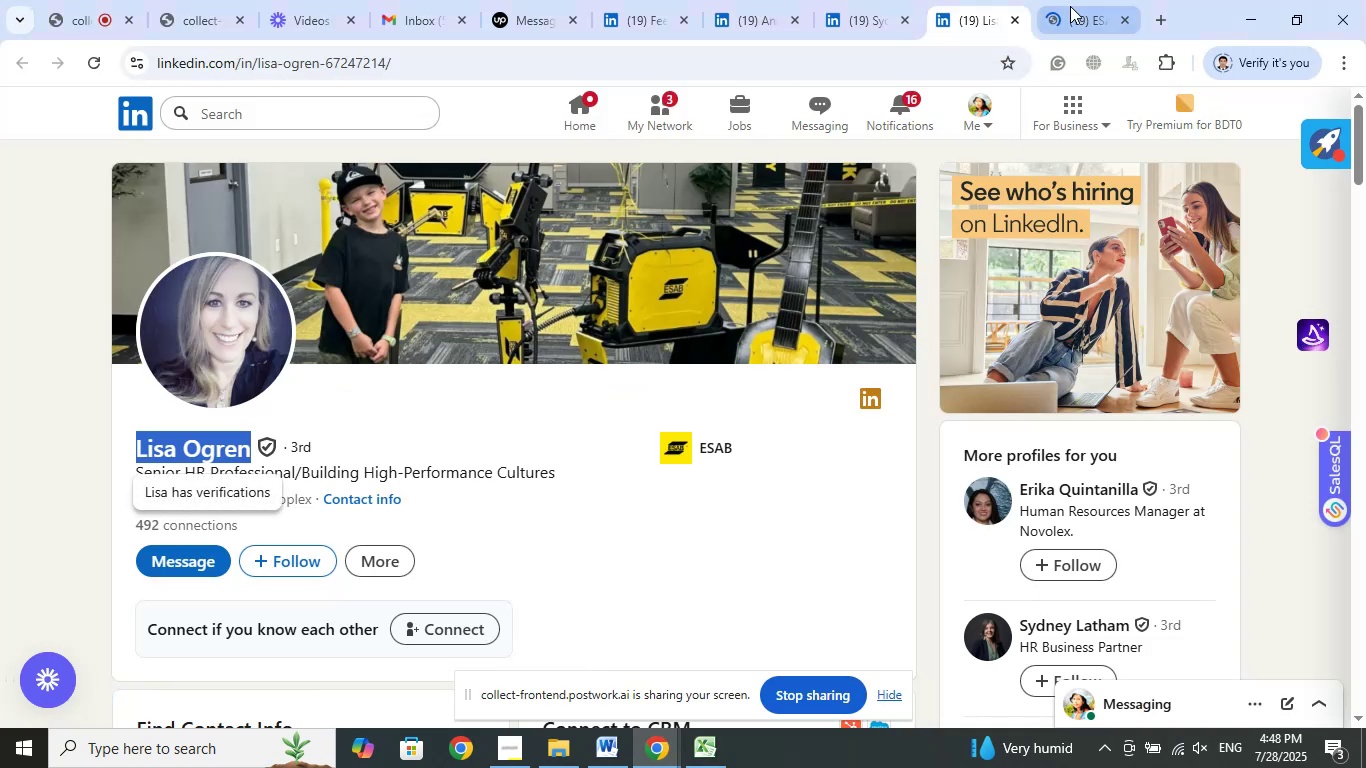 
left_click([1070, 6])
 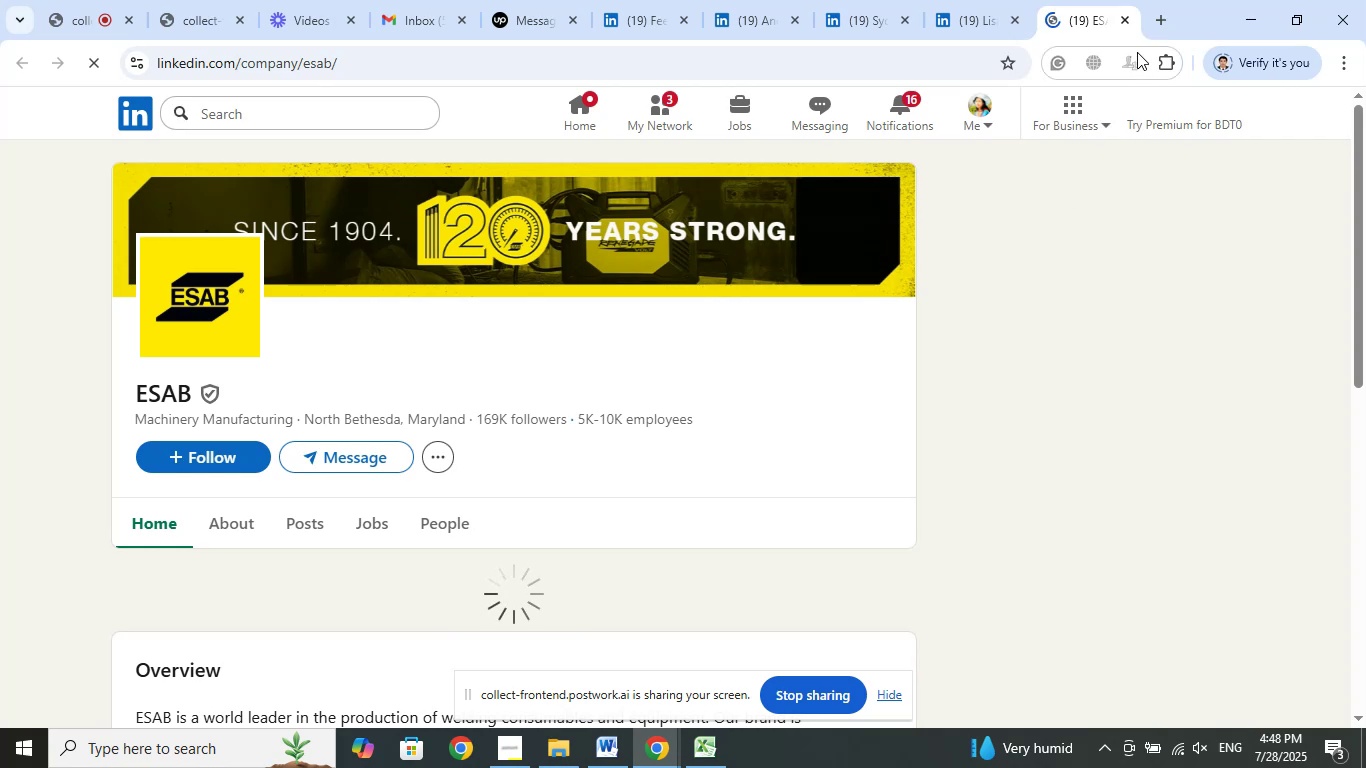 
left_click([1121, 12])
 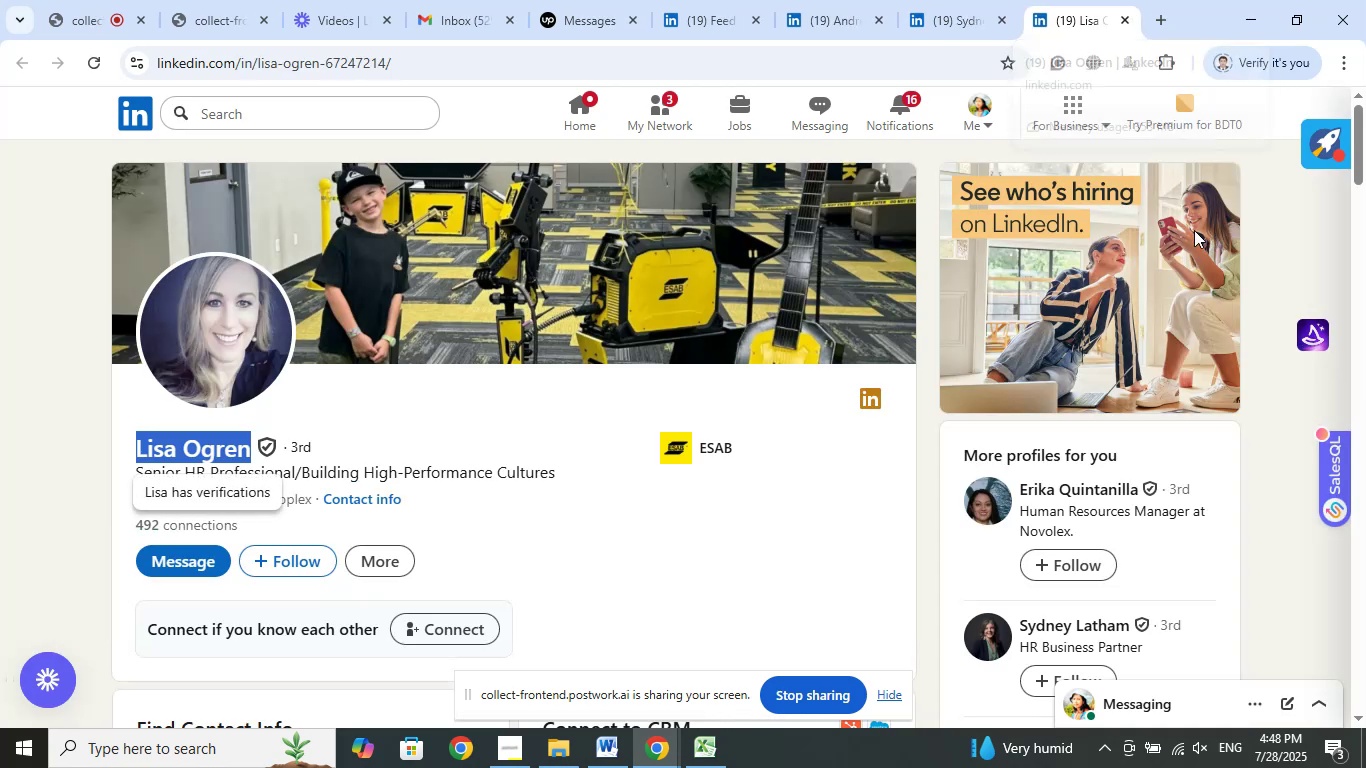 
scroll: coordinate [1264, 360], scroll_direction: down, amount: 1.0
 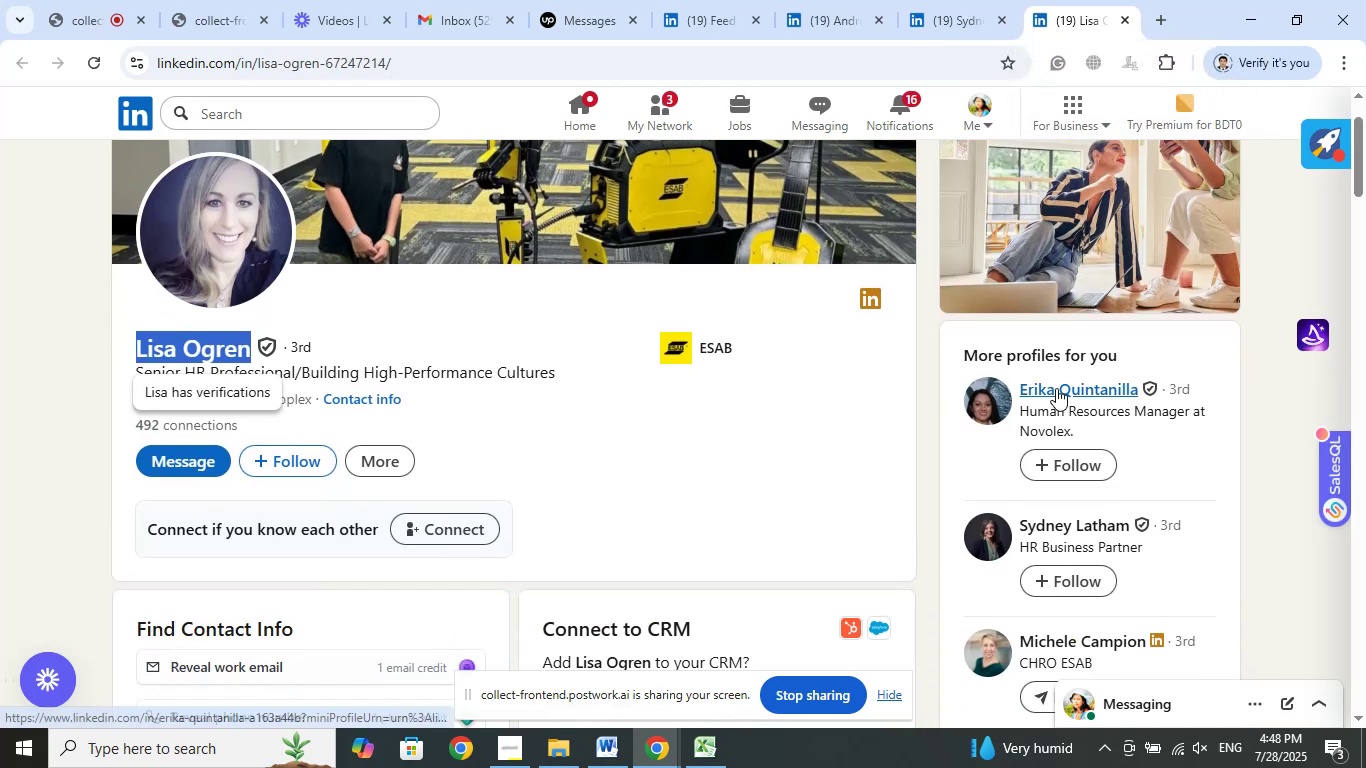 
right_click([1059, 387])
 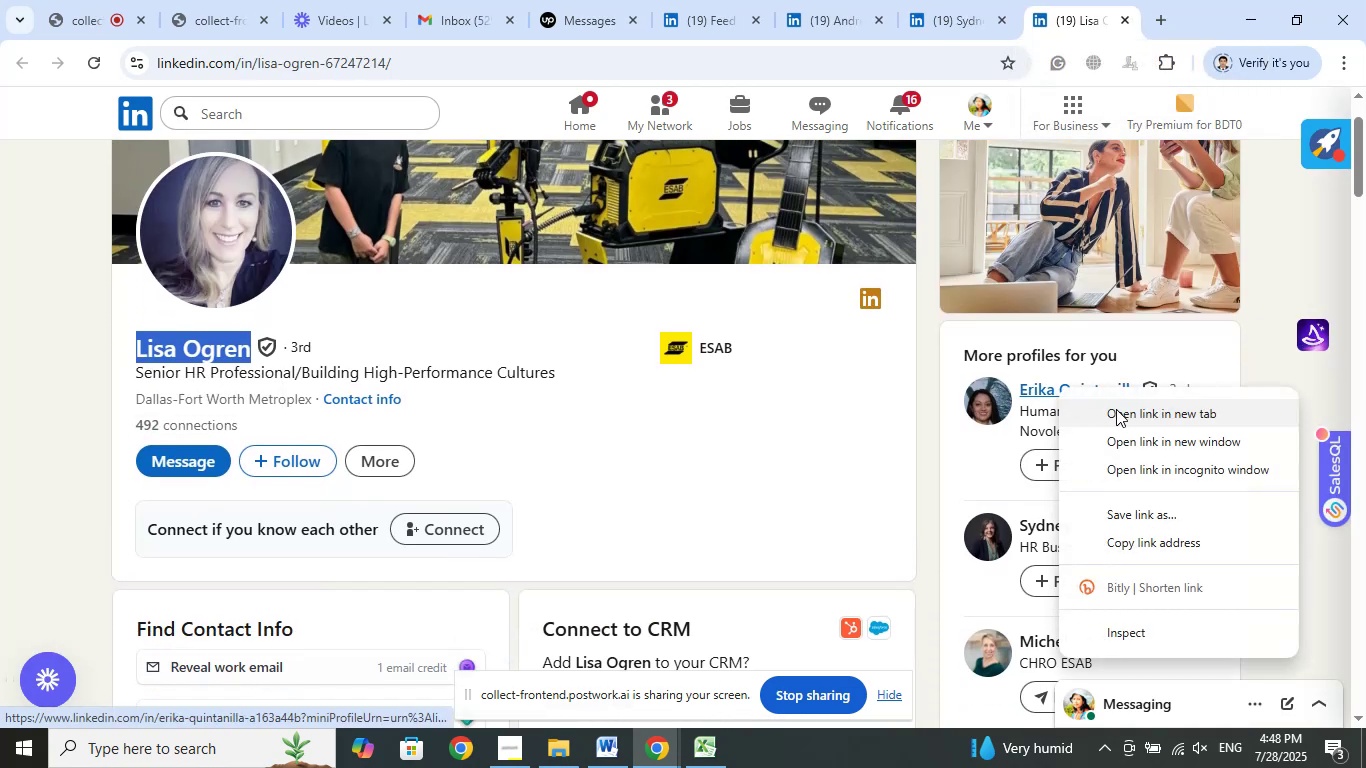 
left_click([1116, 409])
 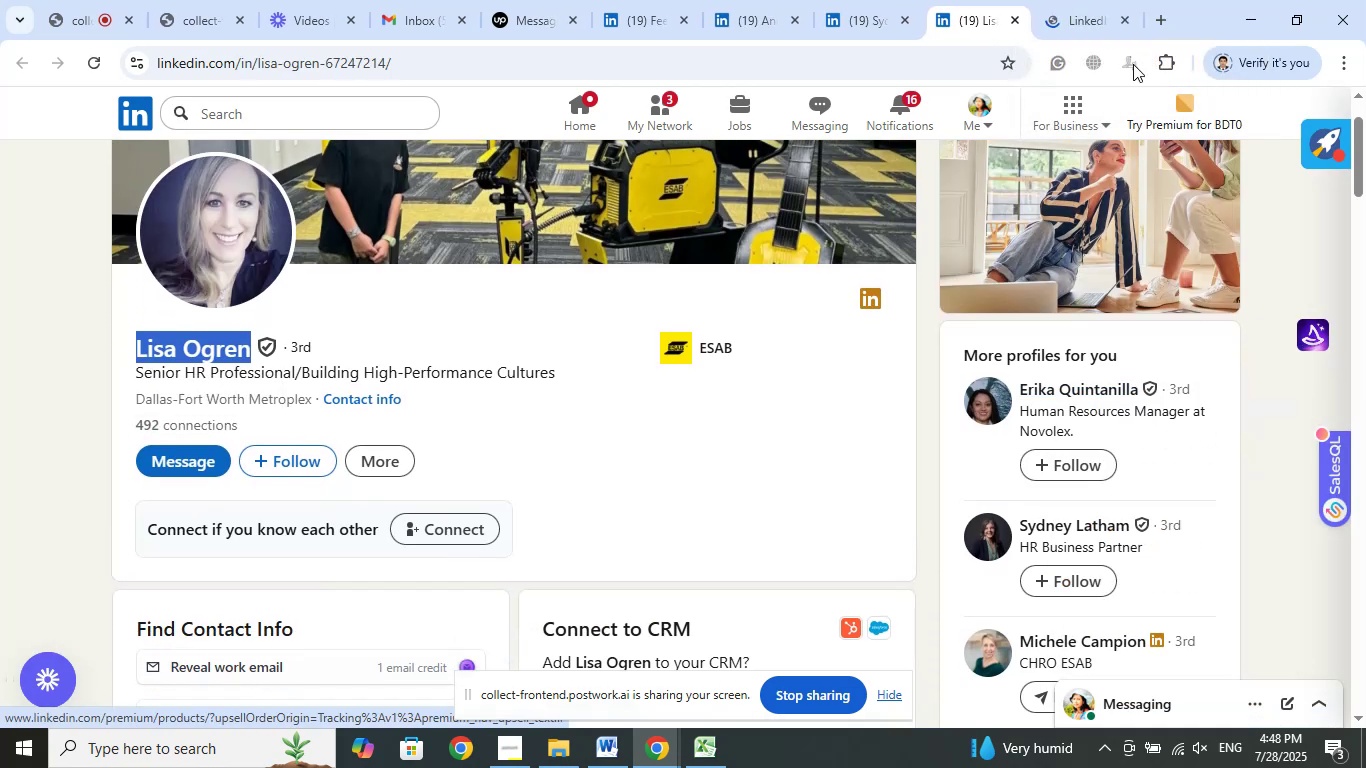 
scroll: coordinate [1088, 552], scroll_direction: down, amount: 6.0
 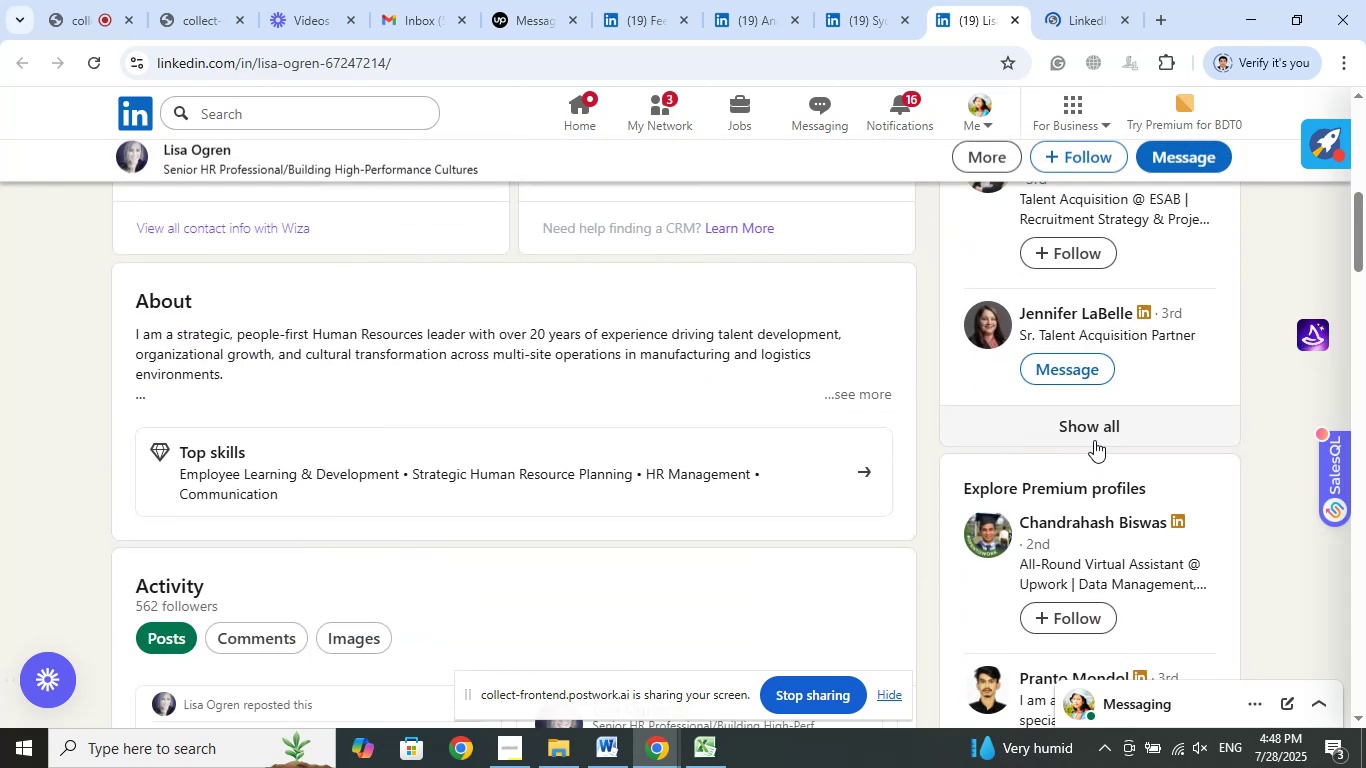 
left_click([1094, 440])
 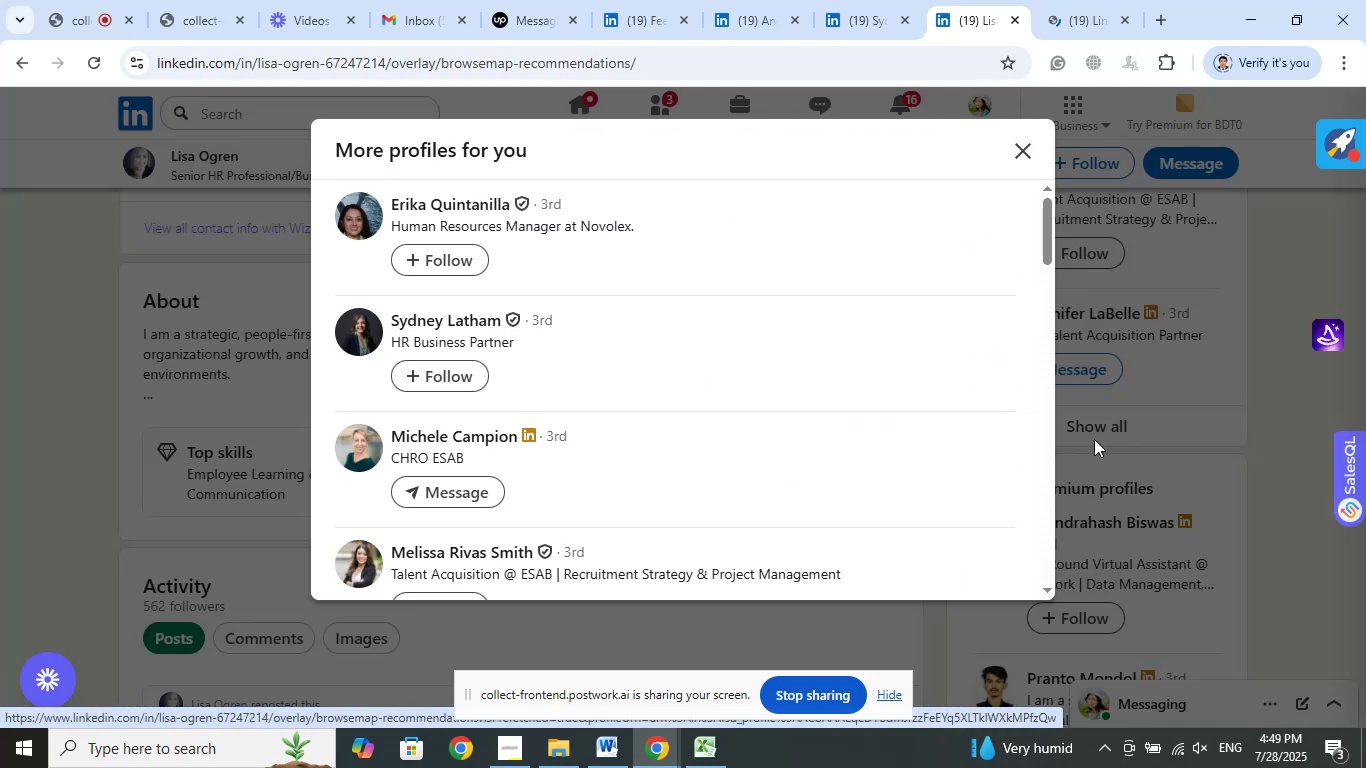 
left_click([1089, 3])
 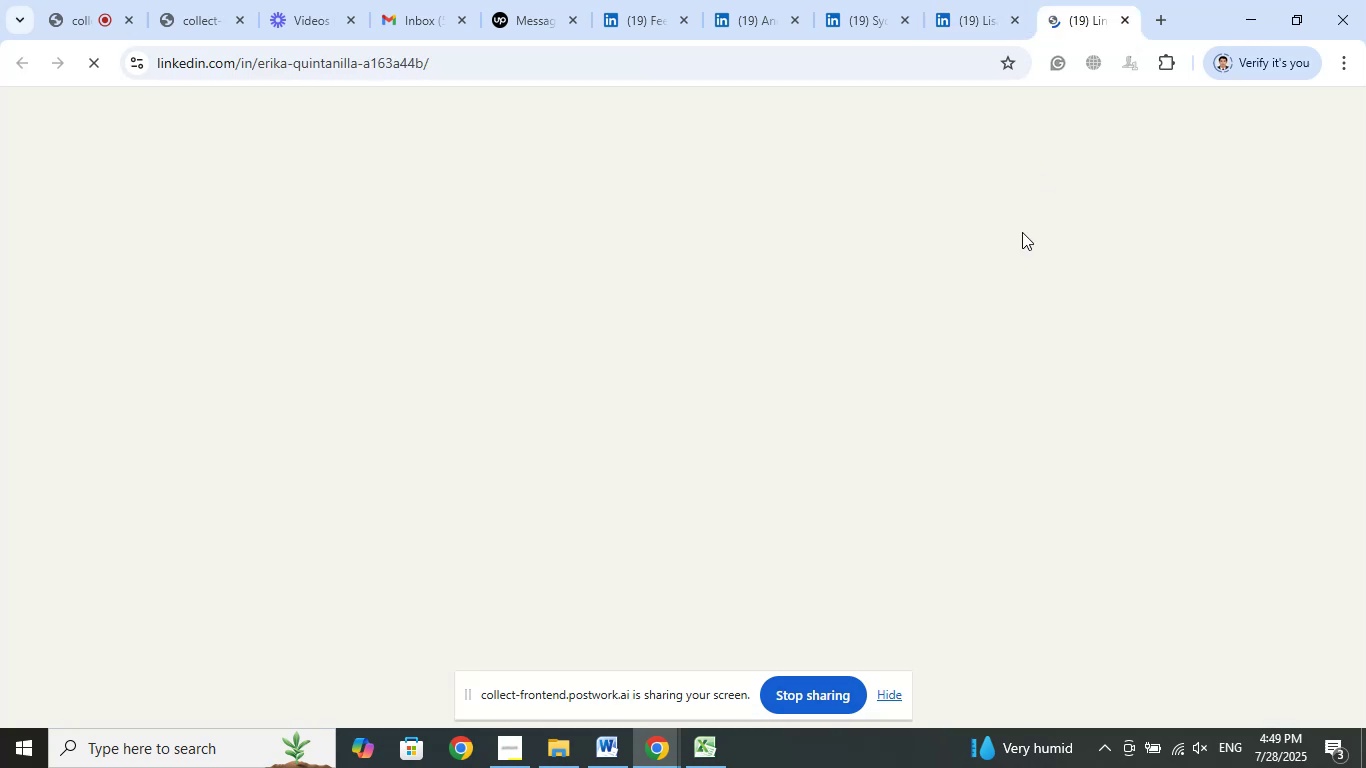 
mouse_move([995, 244])
 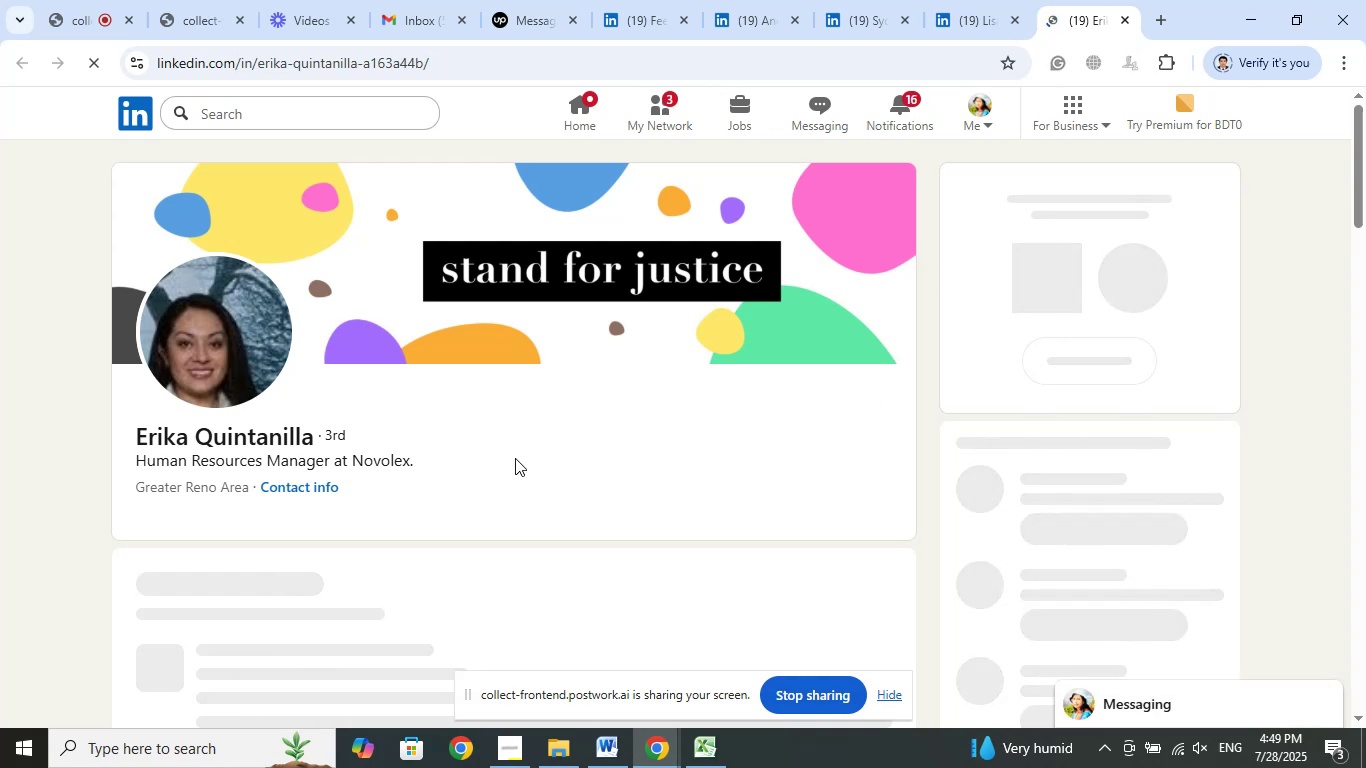 
wait(6.86)
 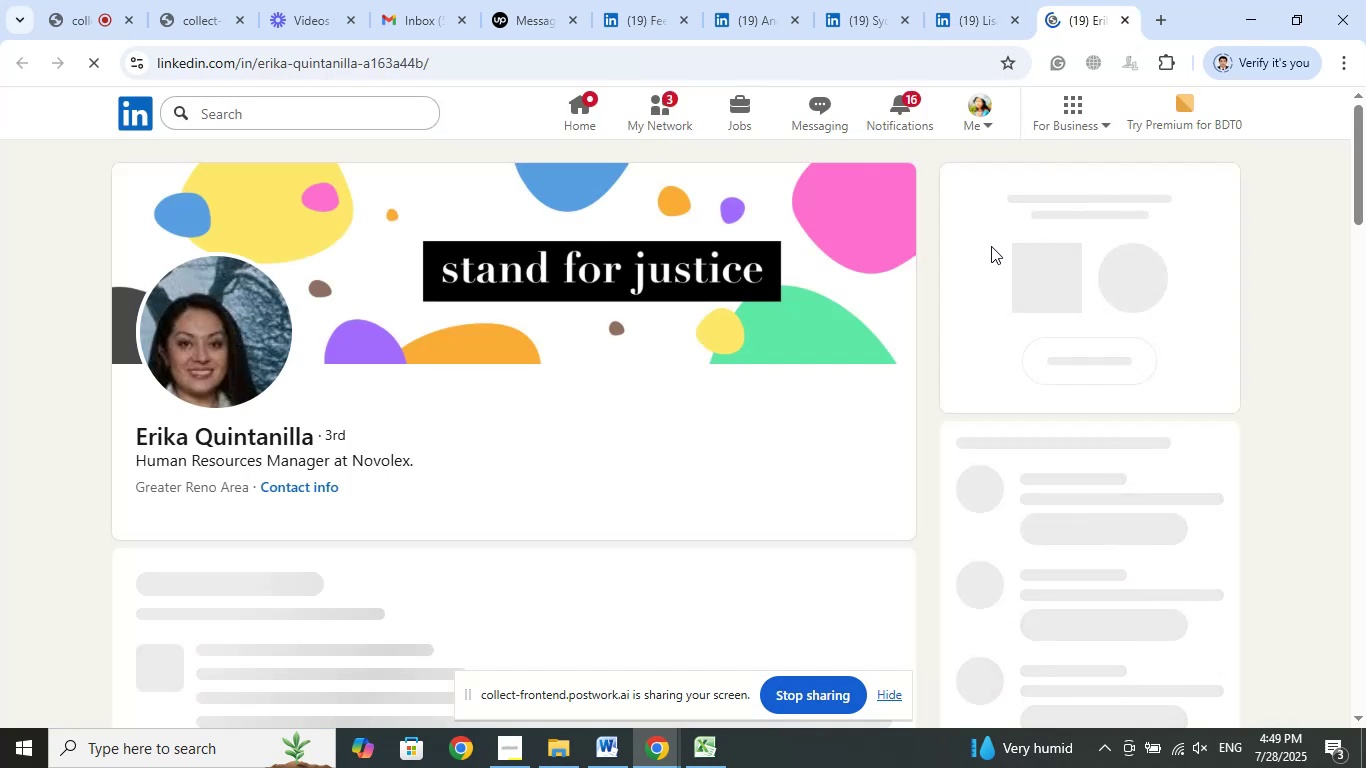 
left_click([717, 439])
 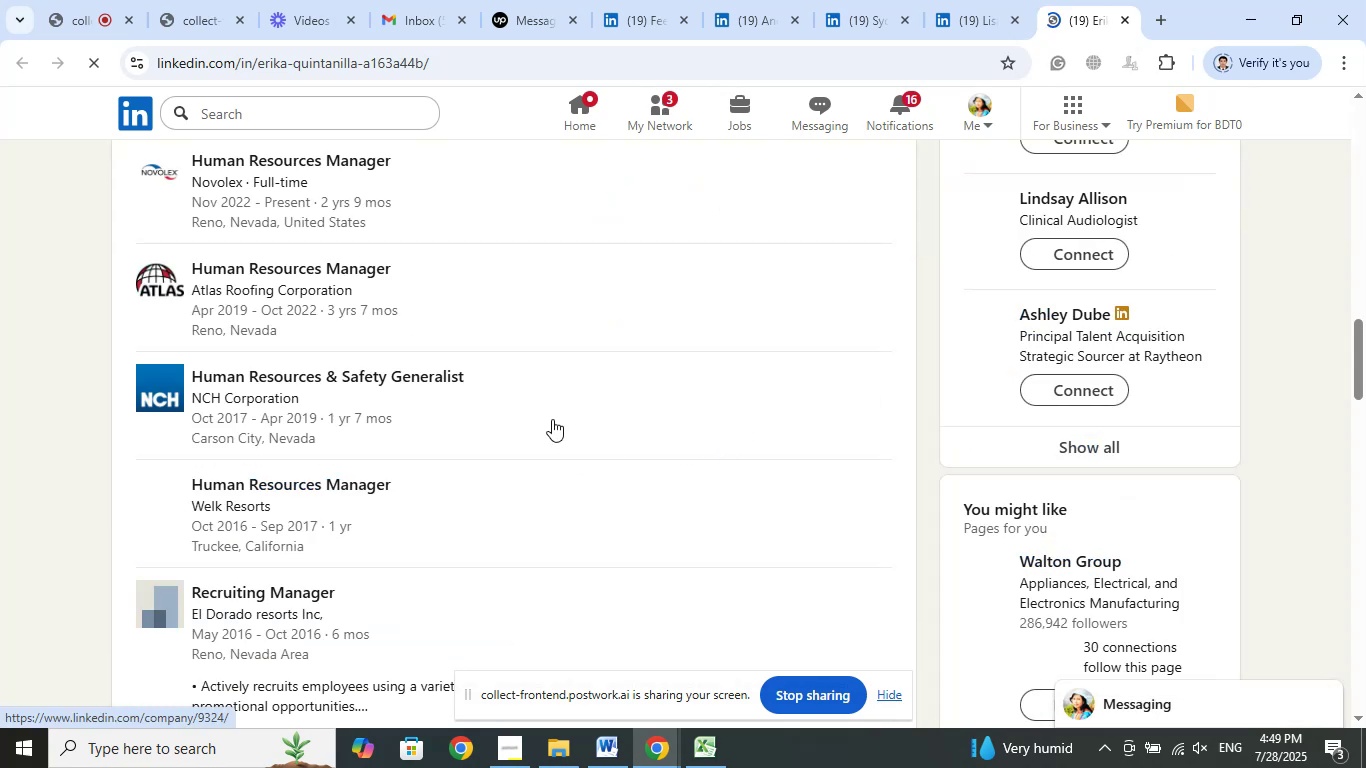 
scroll: coordinate [551, 418], scroll_direction: up, amount: 2.0
 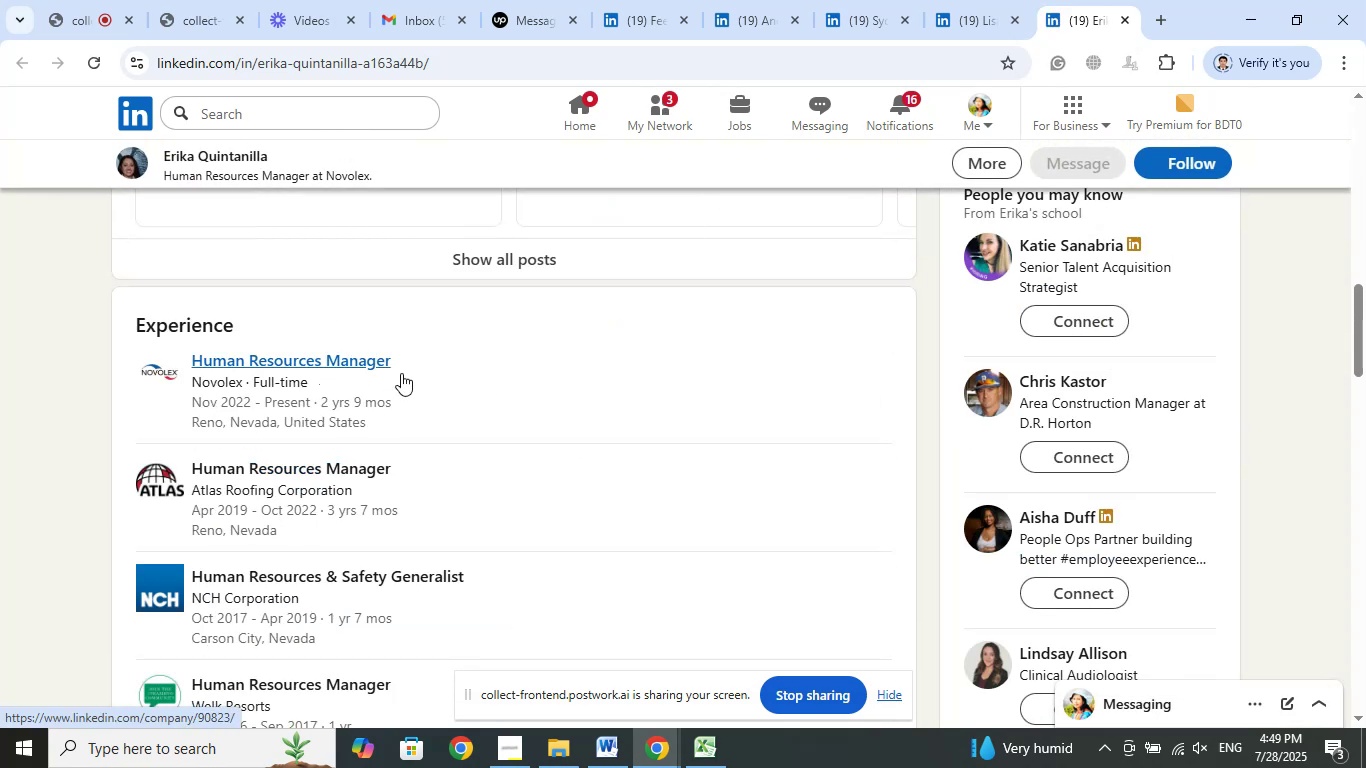 
right_click([378, 360])
 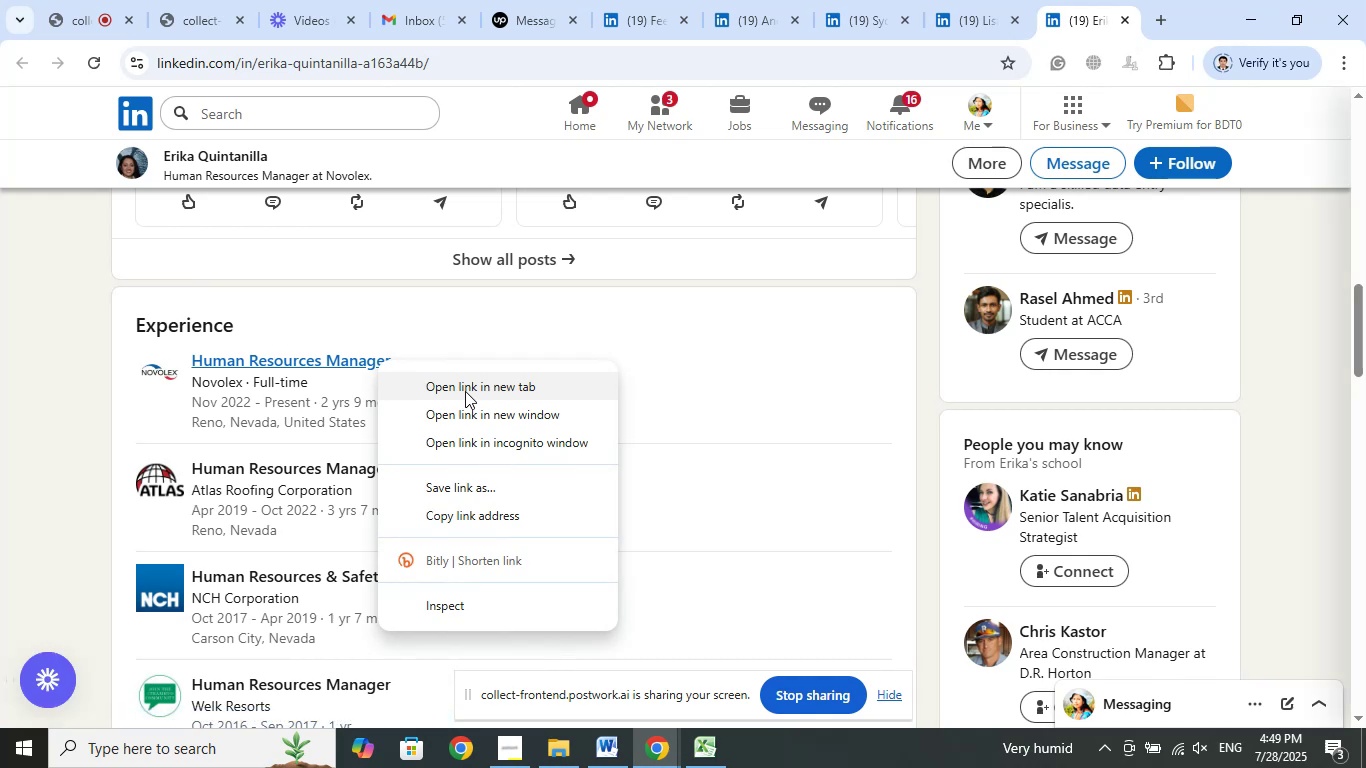 
left_click([465, 391])
 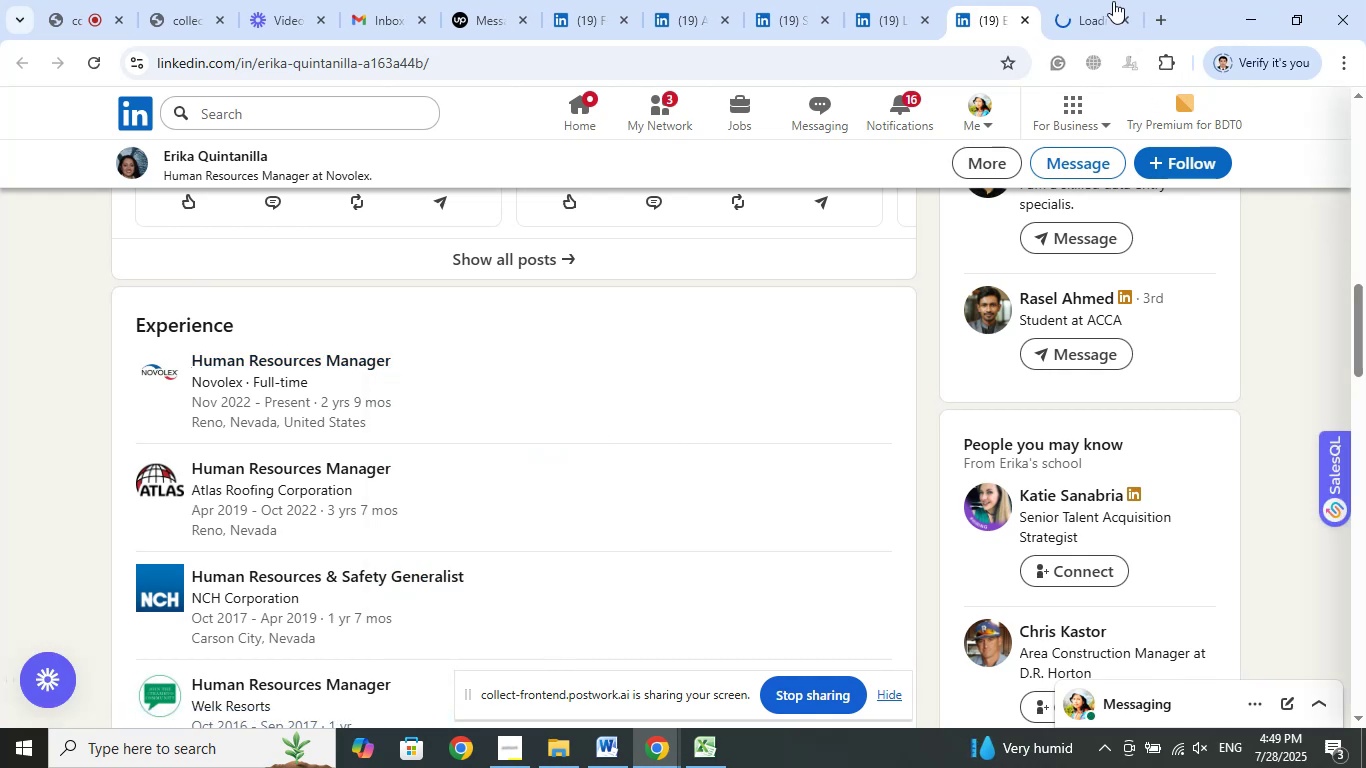 
left_click([1113, 1])
 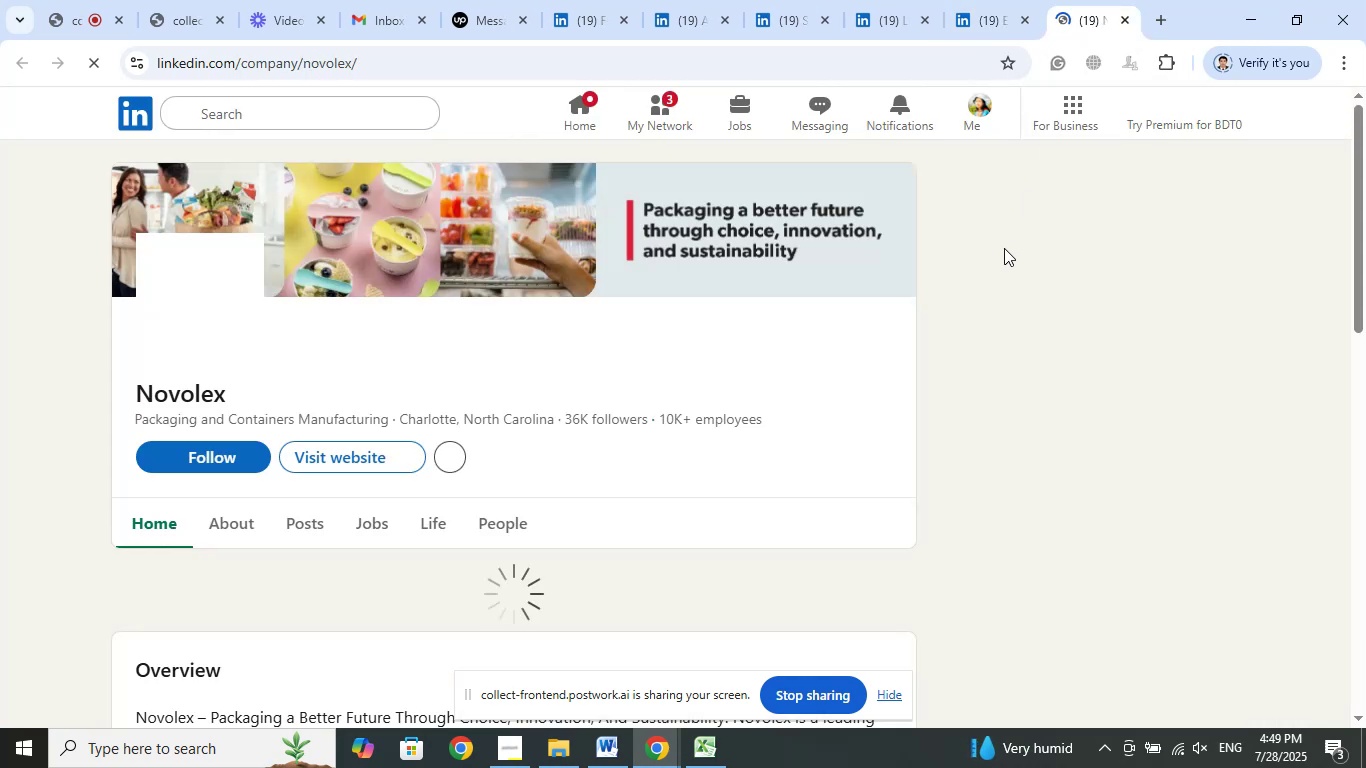 
wait(11.9)
 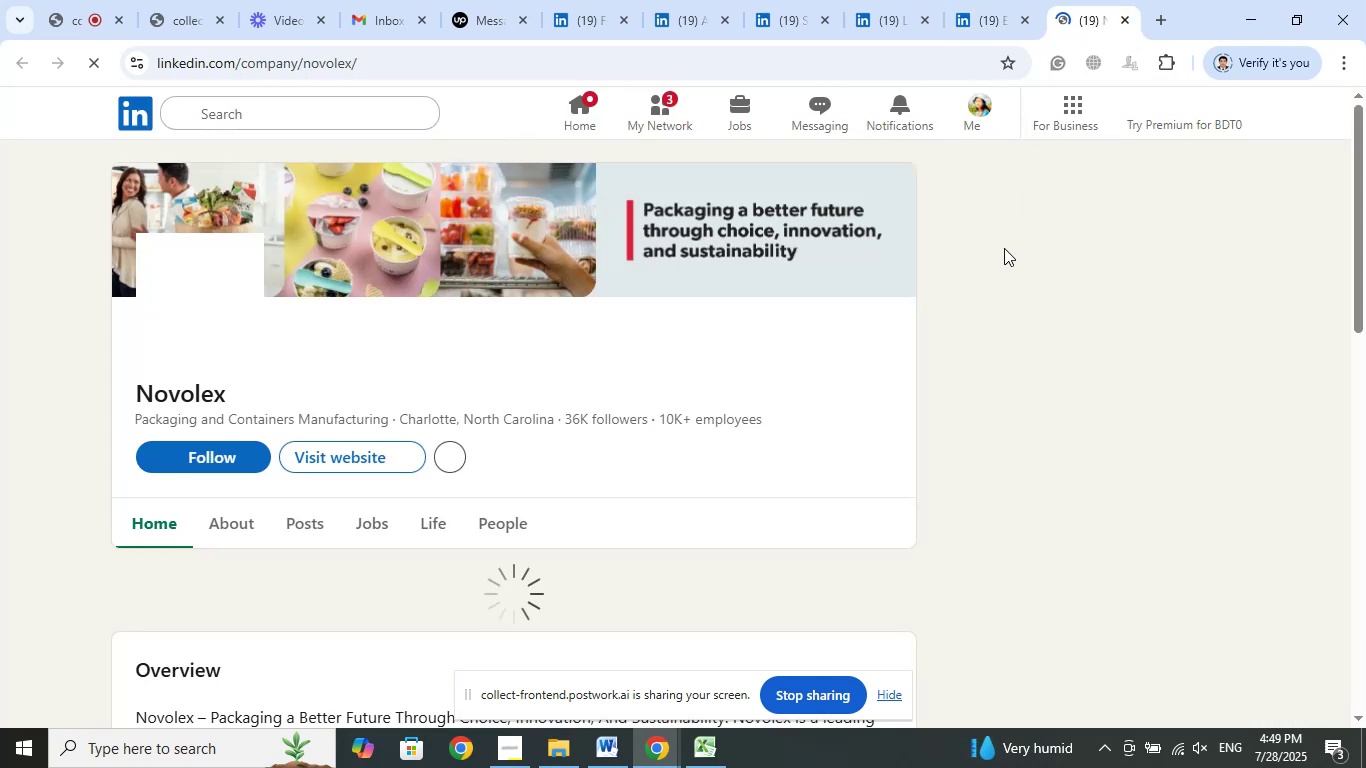 
left_click([1121, 17])
 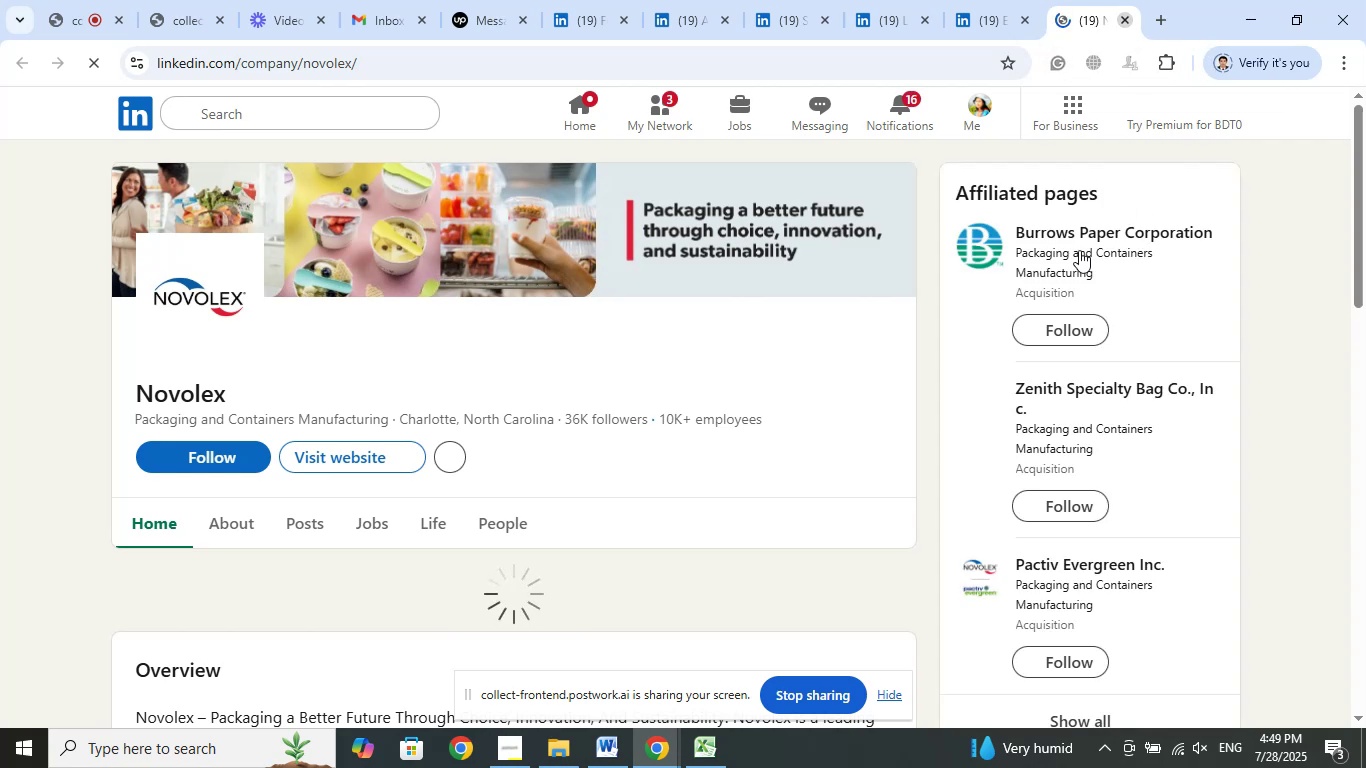 
mouse_move([1054, 249])
 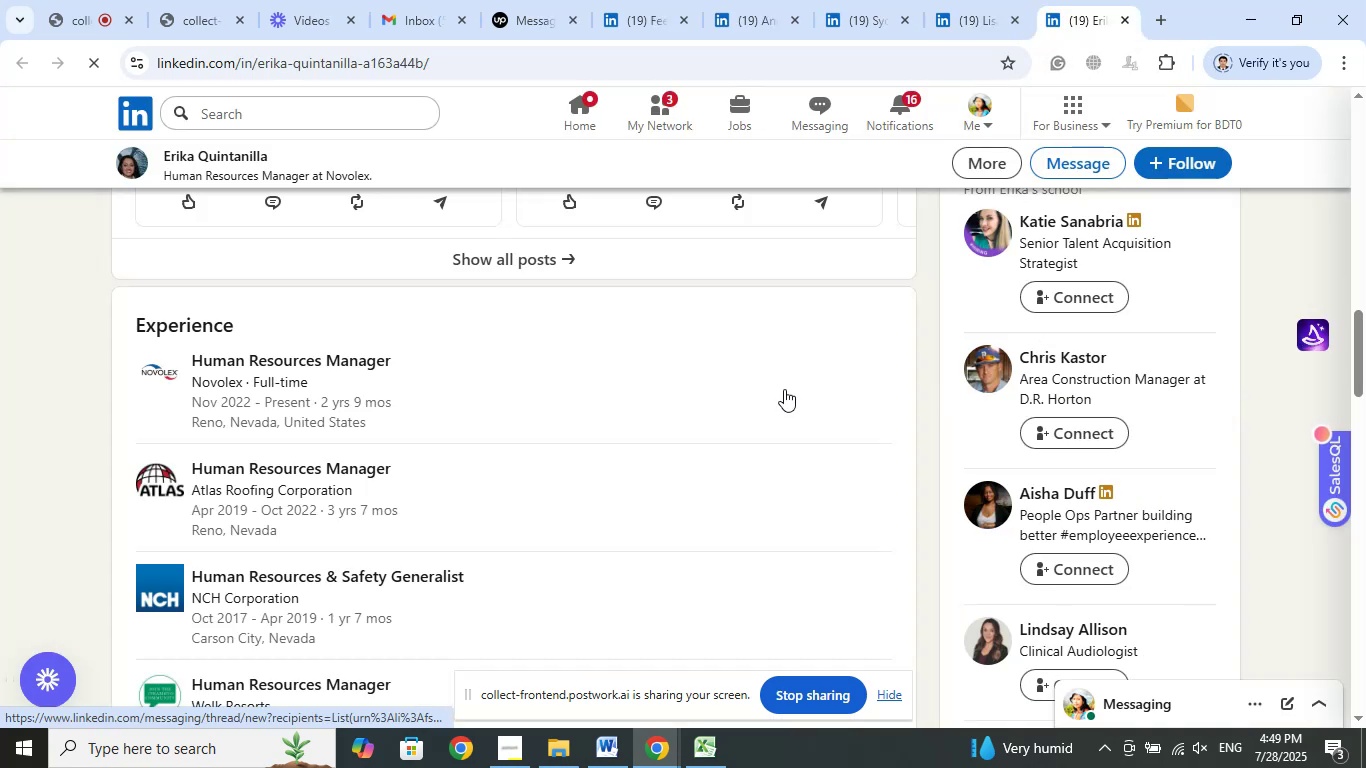 
scroll: coordinate [805, 378], scroll_direction: up, amount: 18.0
 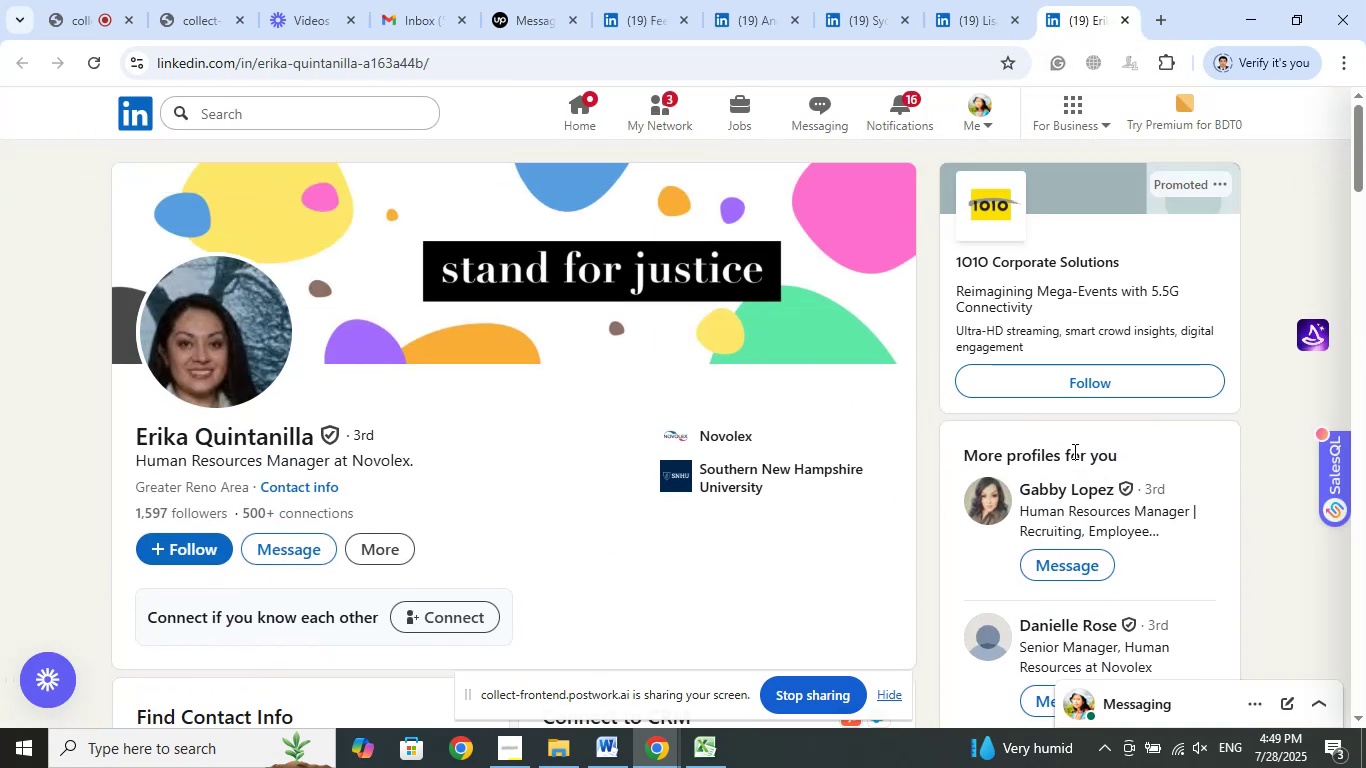 
scroll: coordinate [1089, 435], scroll_direction: down, amount: 1.0
 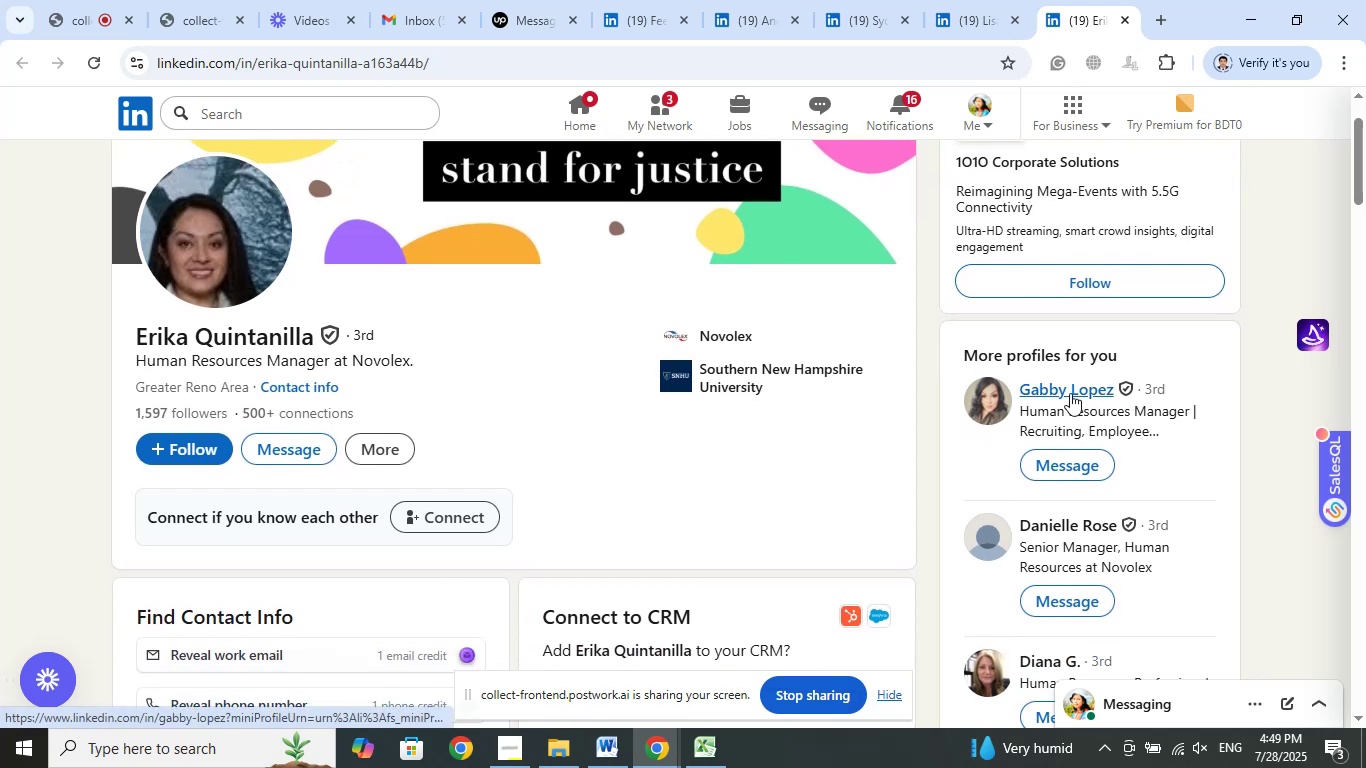 
right_click([1070, 393])
 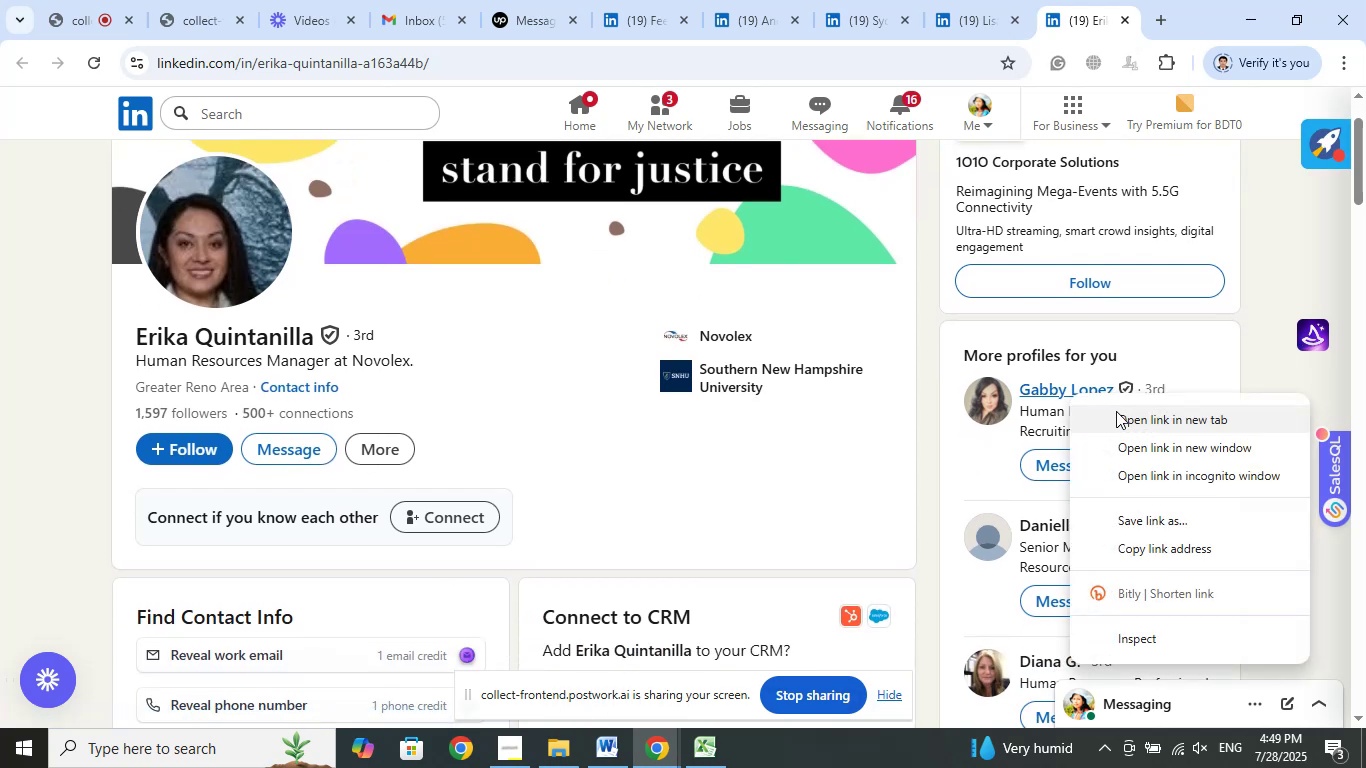 
left_click([1118, 411])
 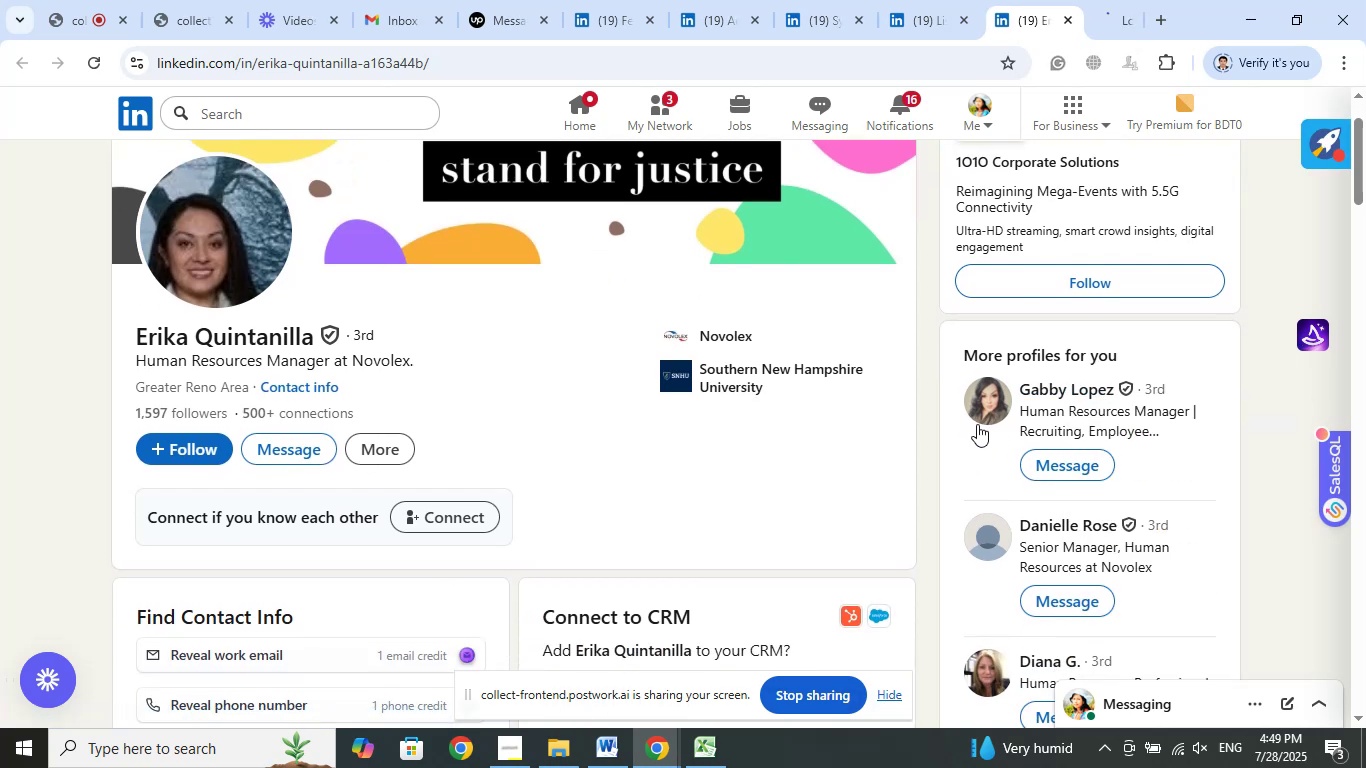 
scroll: coordinate [977, 424], scroll_direction: down, amount: 2.0
 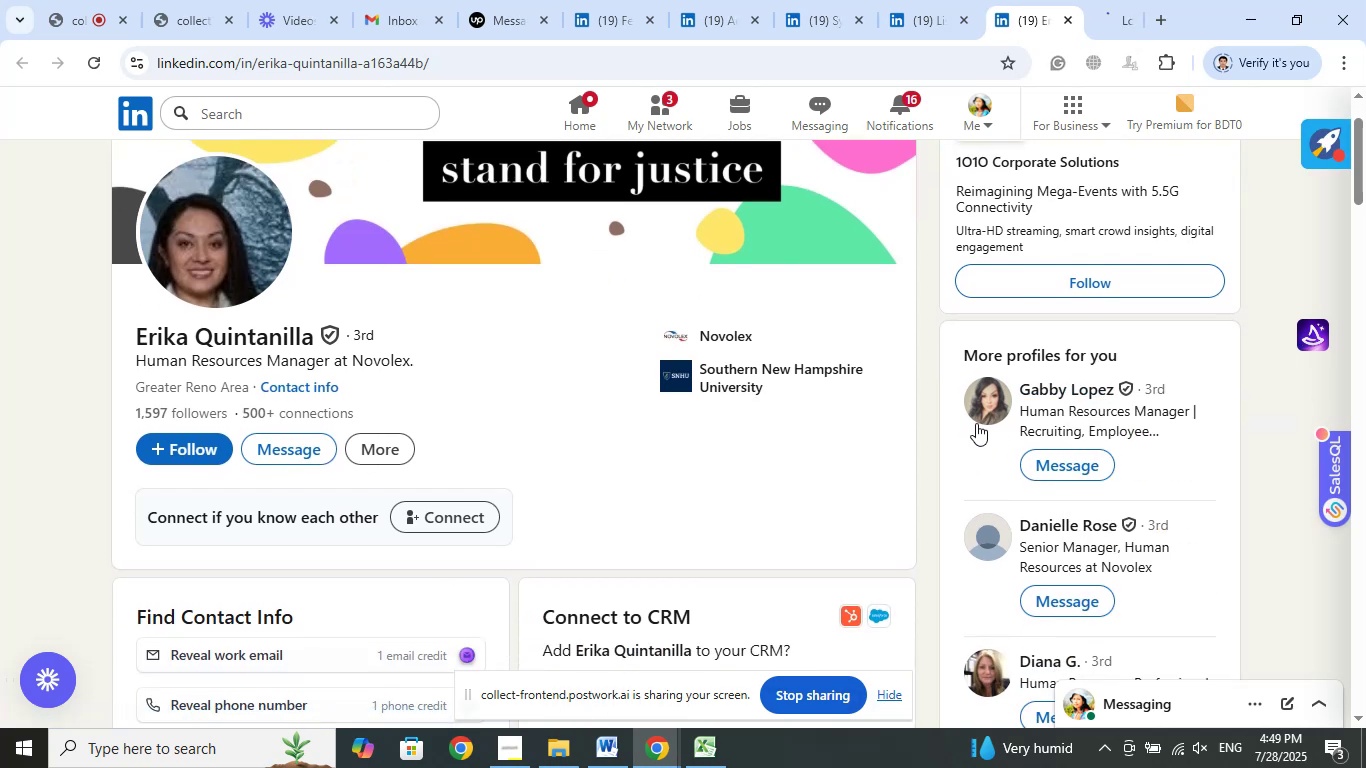 
mouse_move([971, 401])
 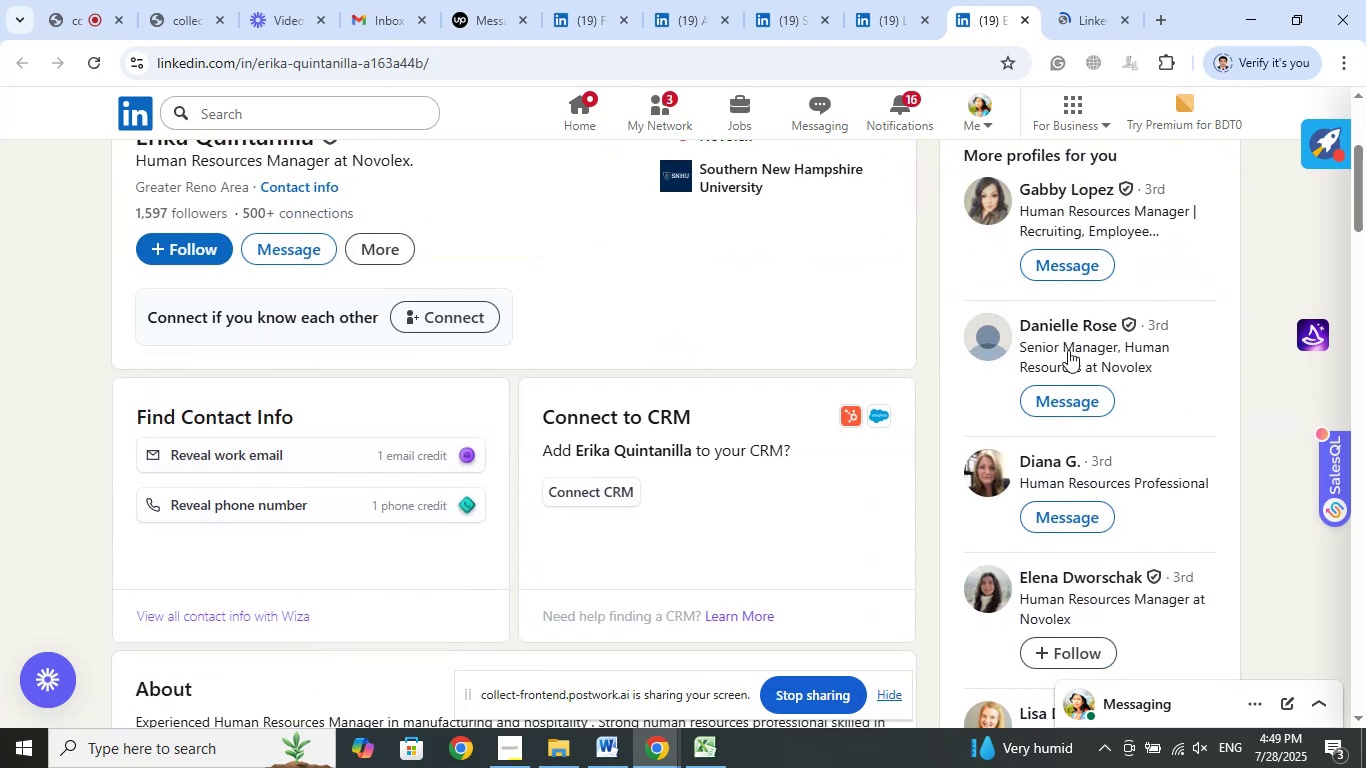 
left_click([1103, 4])
 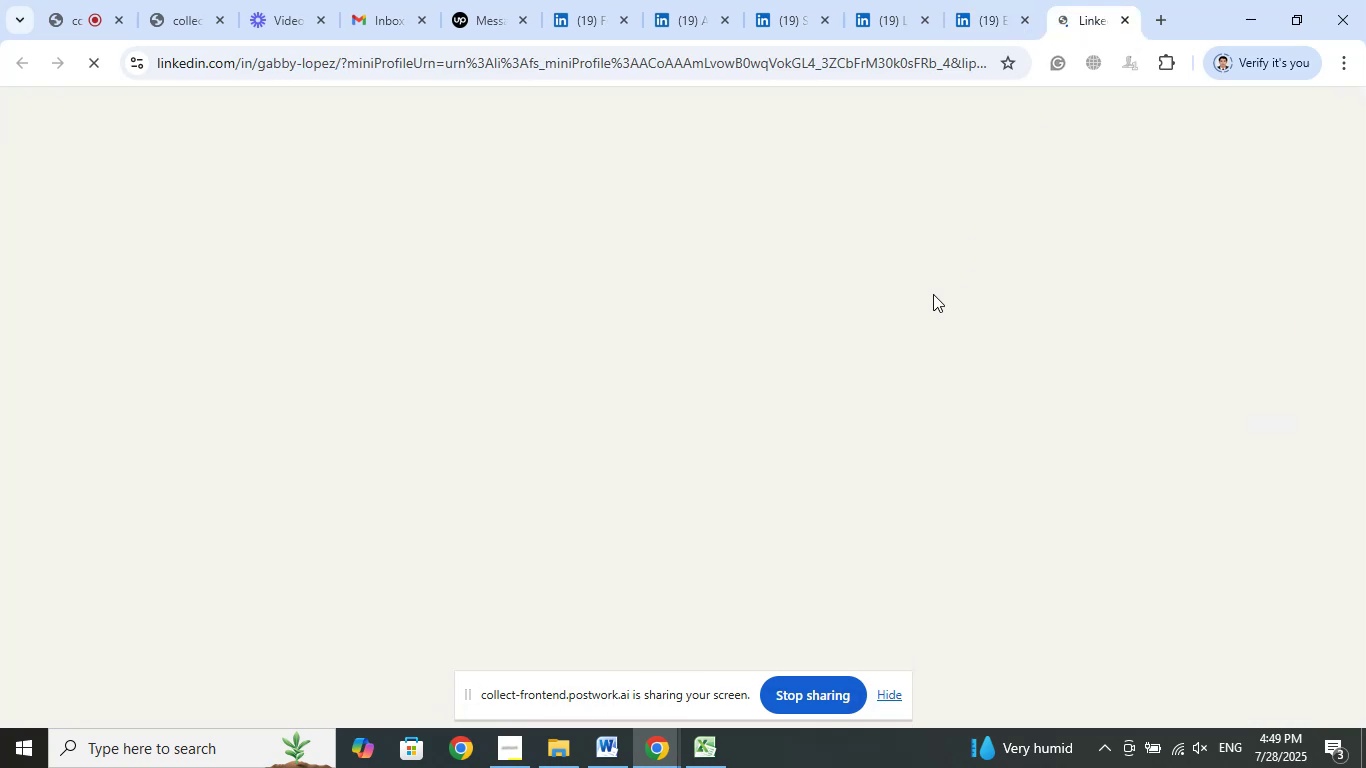 
mouse_move([904, 306])
 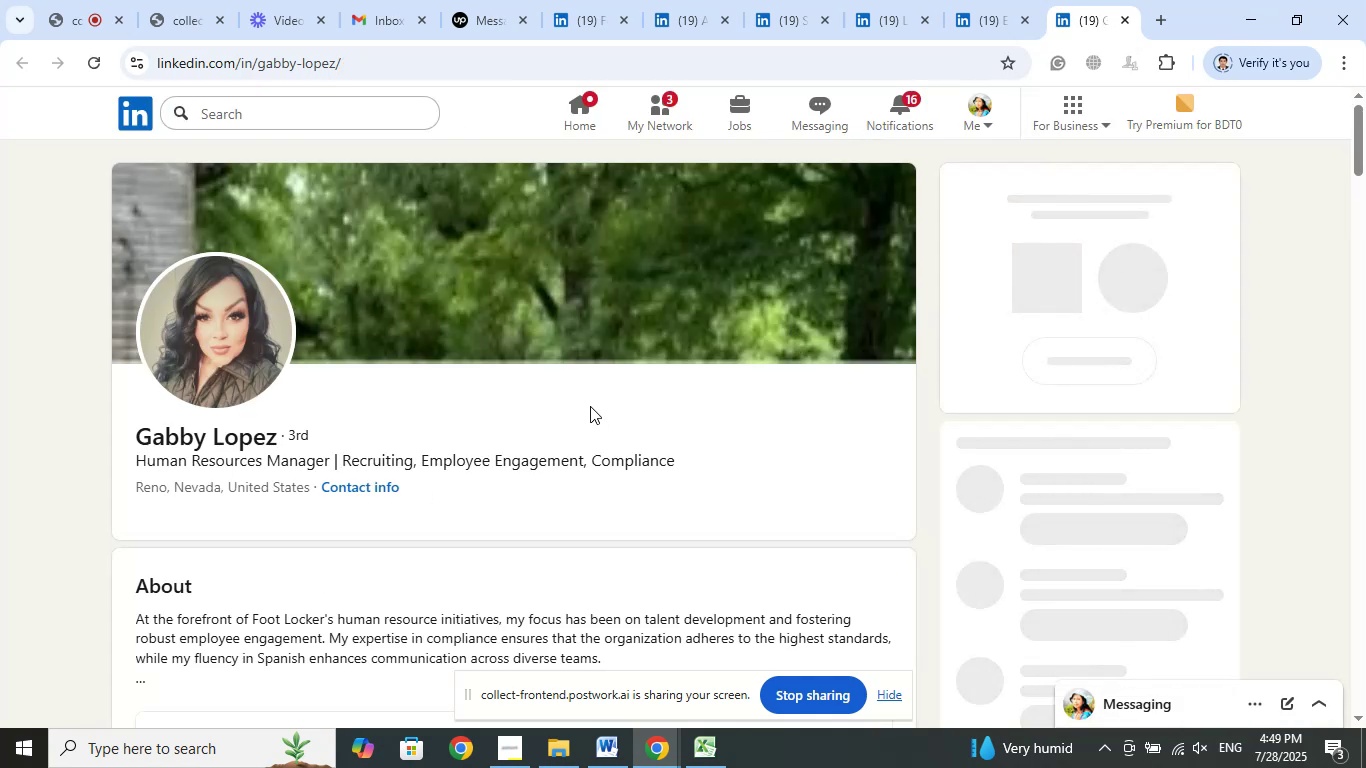 
wait(5.92)
 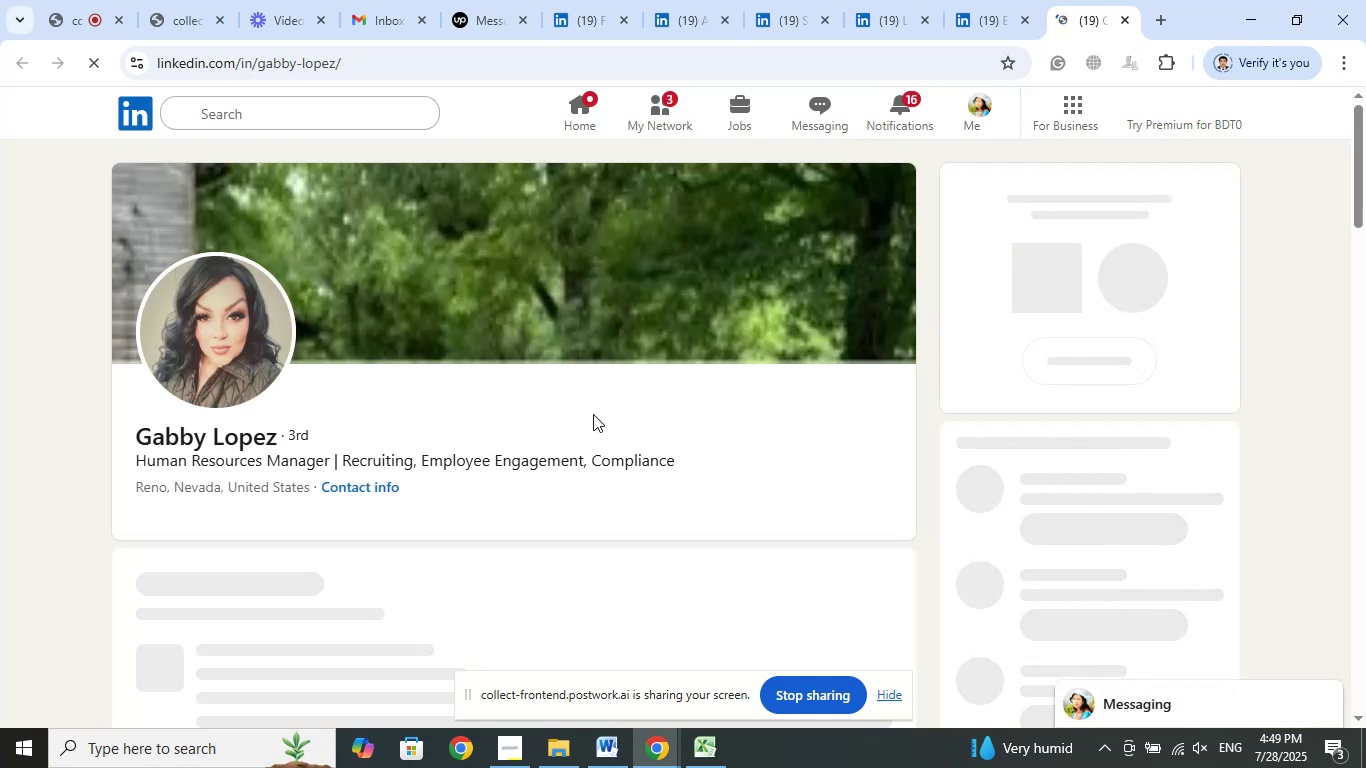 
left_click([746, 440])
 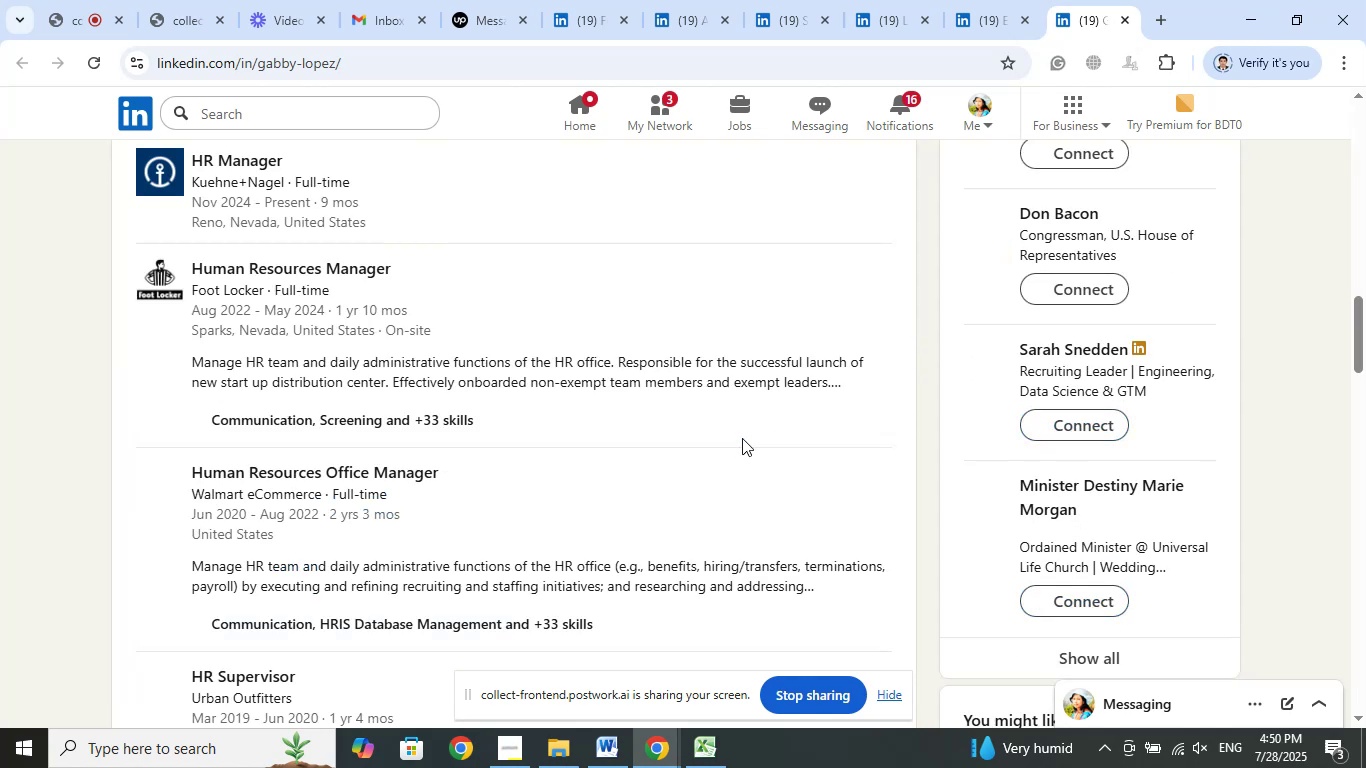 
scroll: coordinate [596, 434], scroll_direction: up, amount: 2.0
 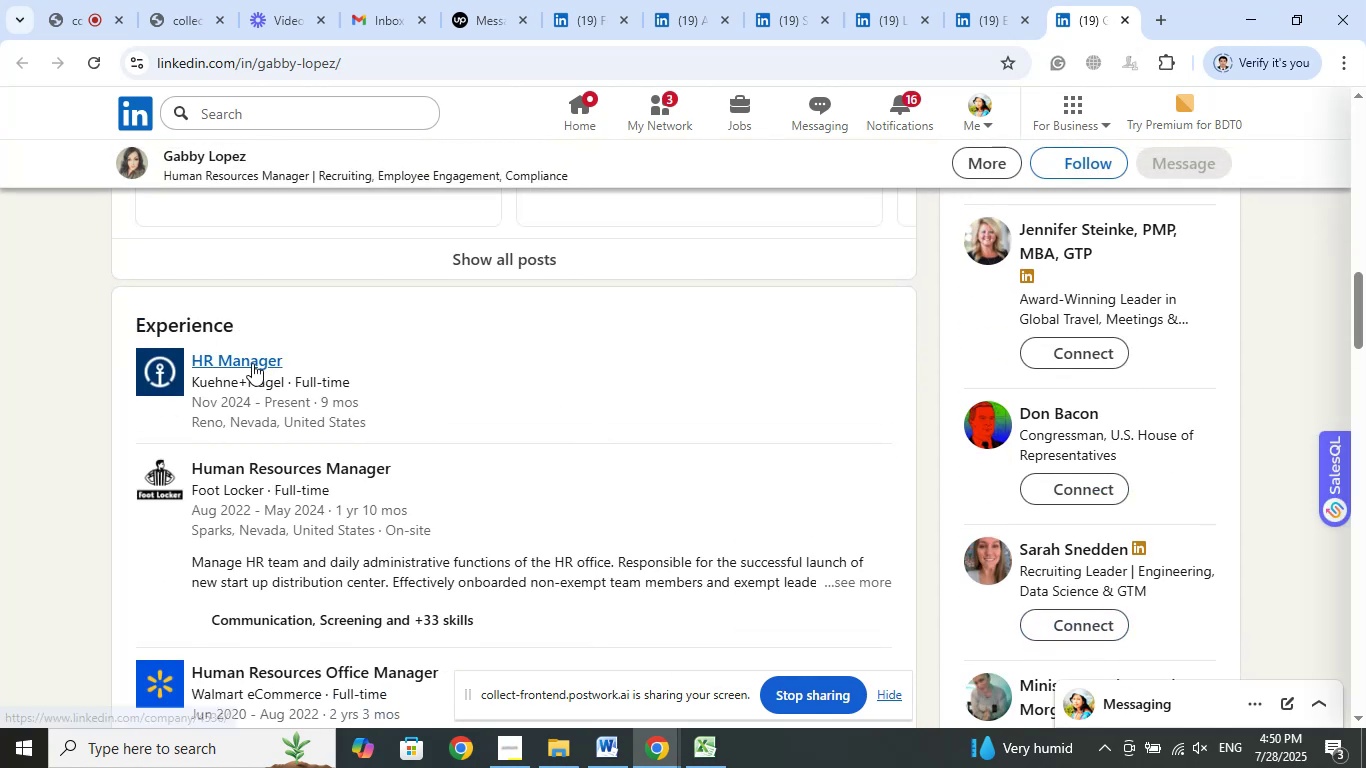 
right_click([252, 363])
 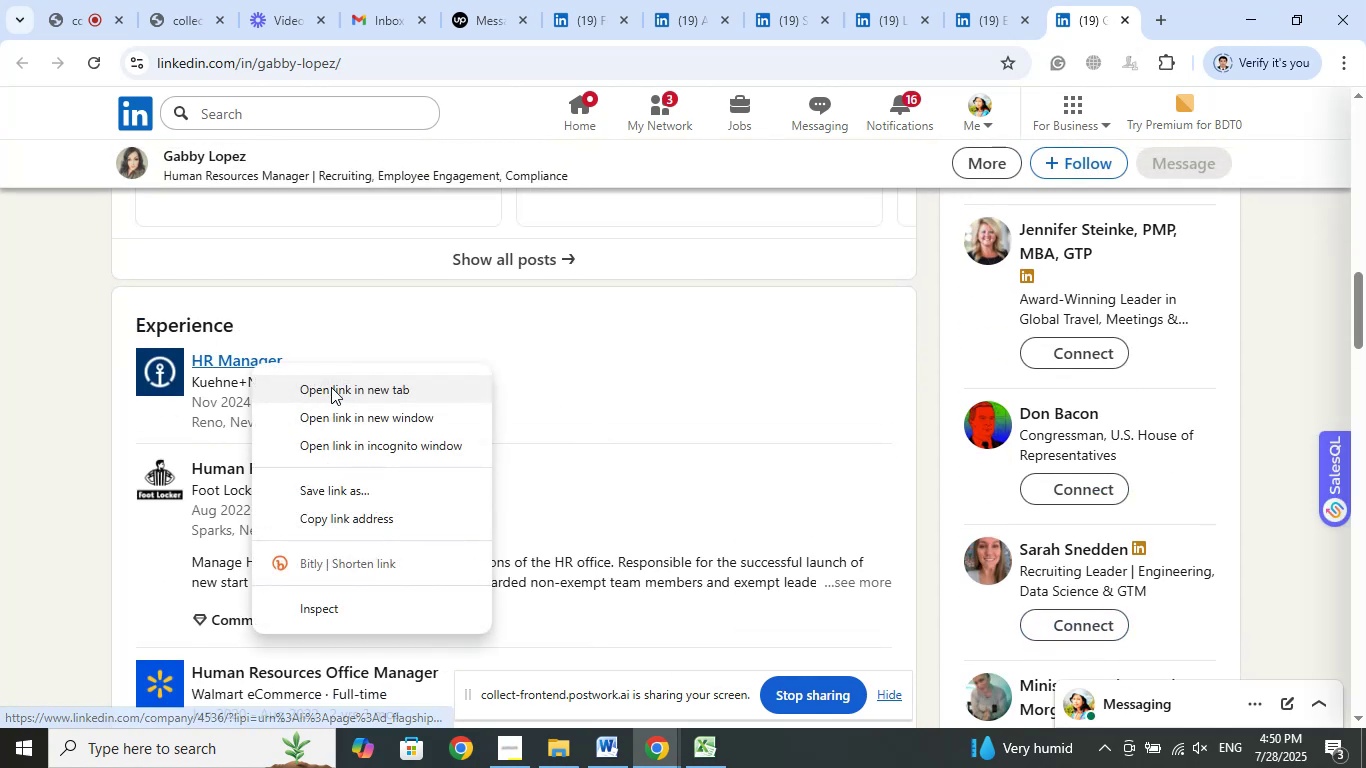 
left_click_drag(start_coordinate=[331, 387], to_coordinate=[338, 387])
 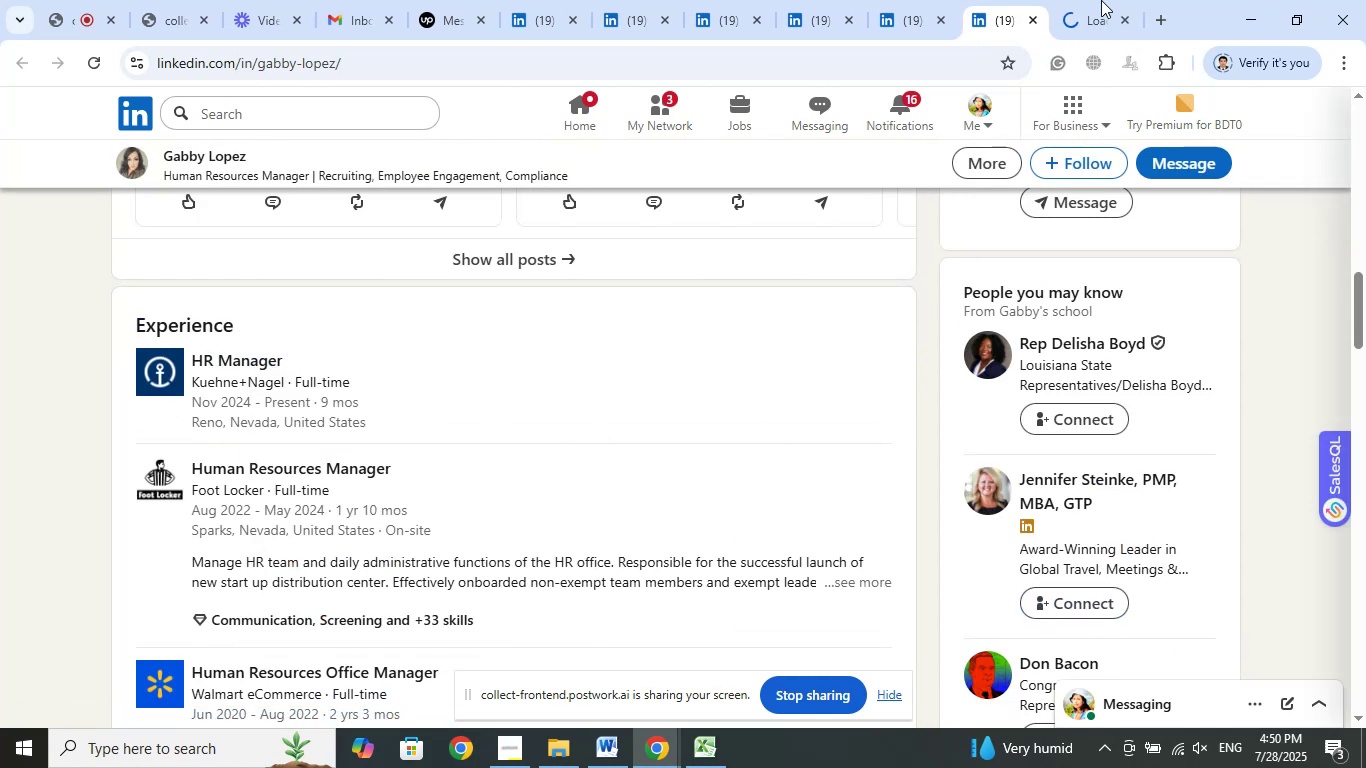 
left_click([1099, 0])
 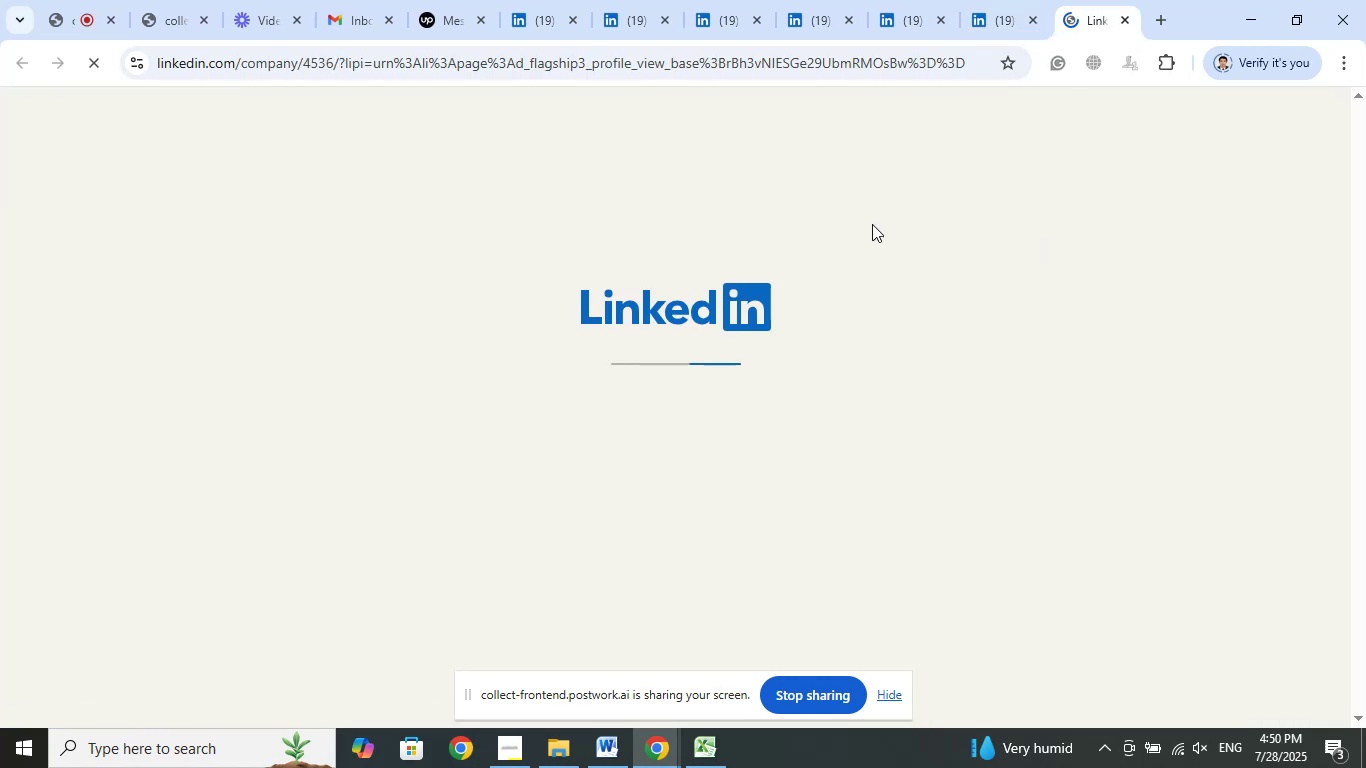 
left_click([82, 0])
 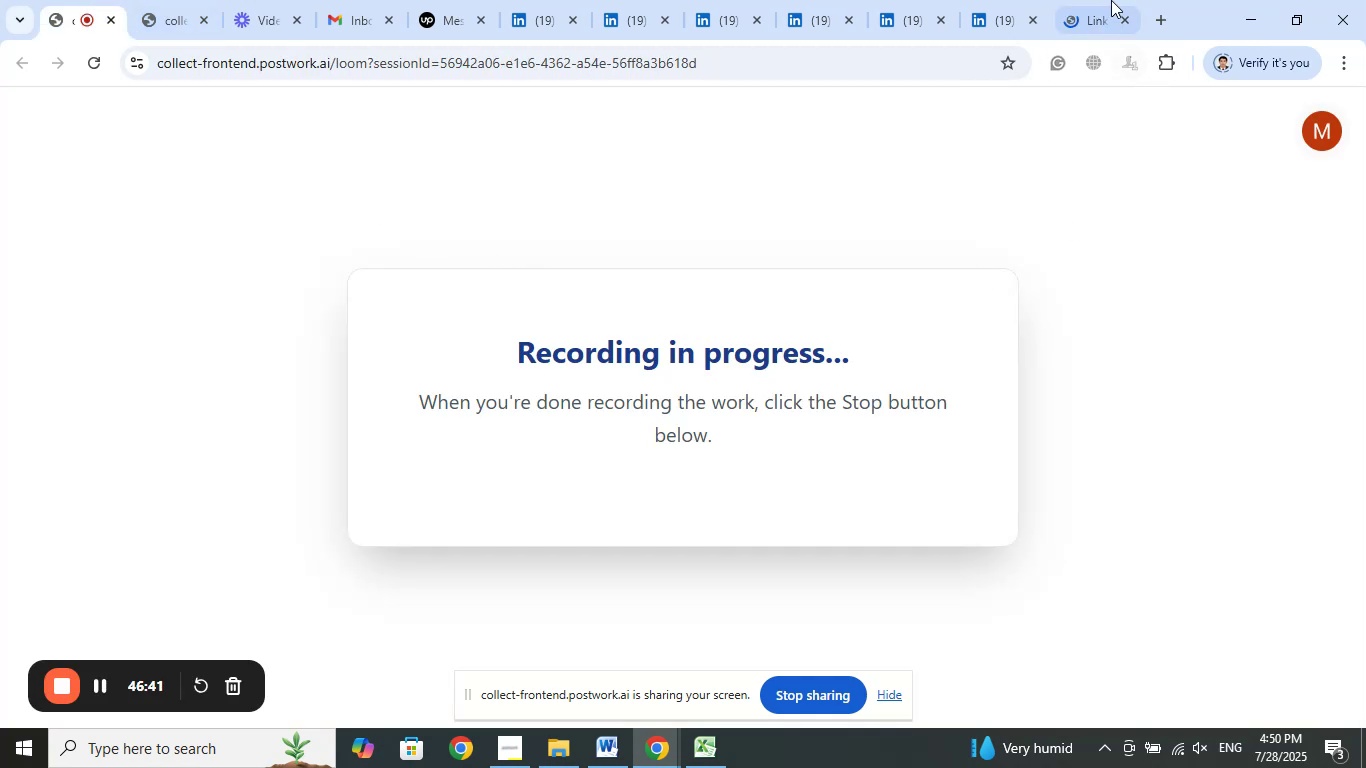 
left_click([1099, 0])
 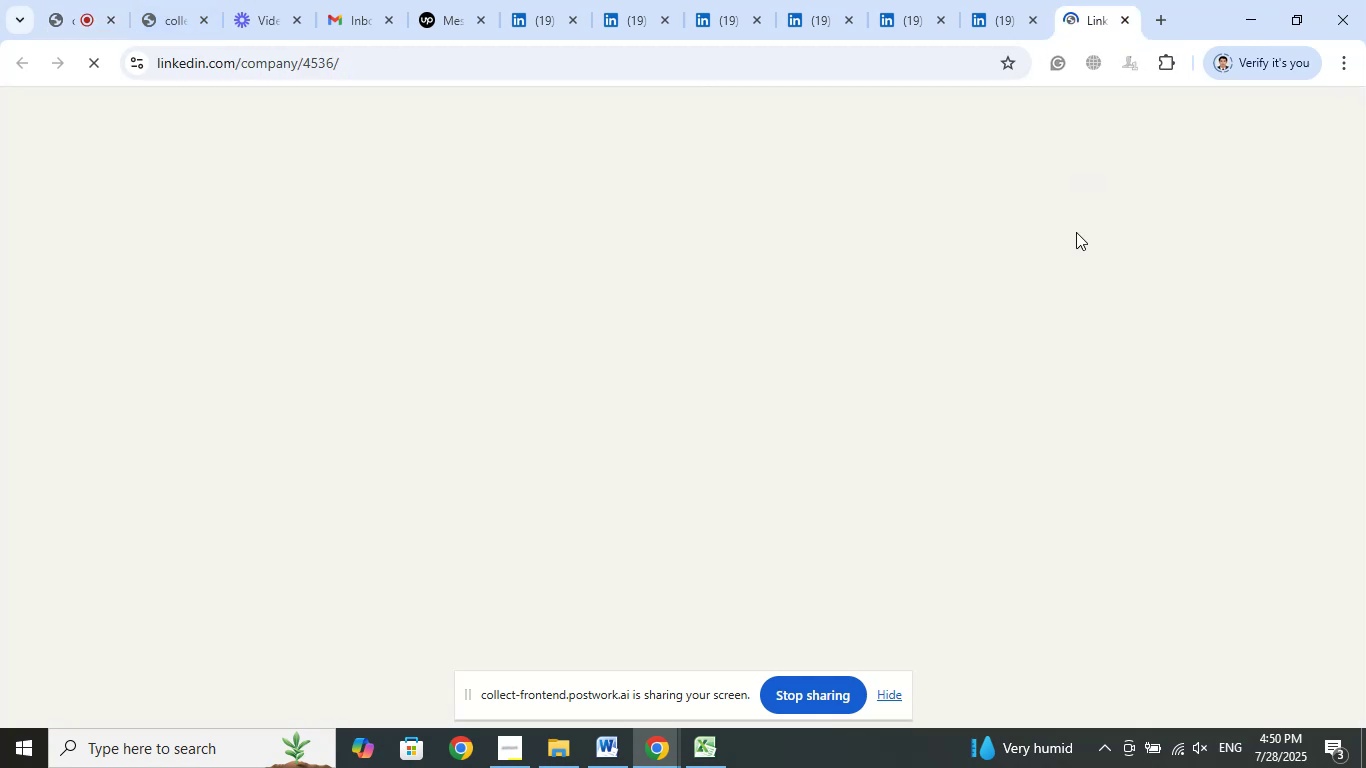 
mouse_move([1052, 199])
 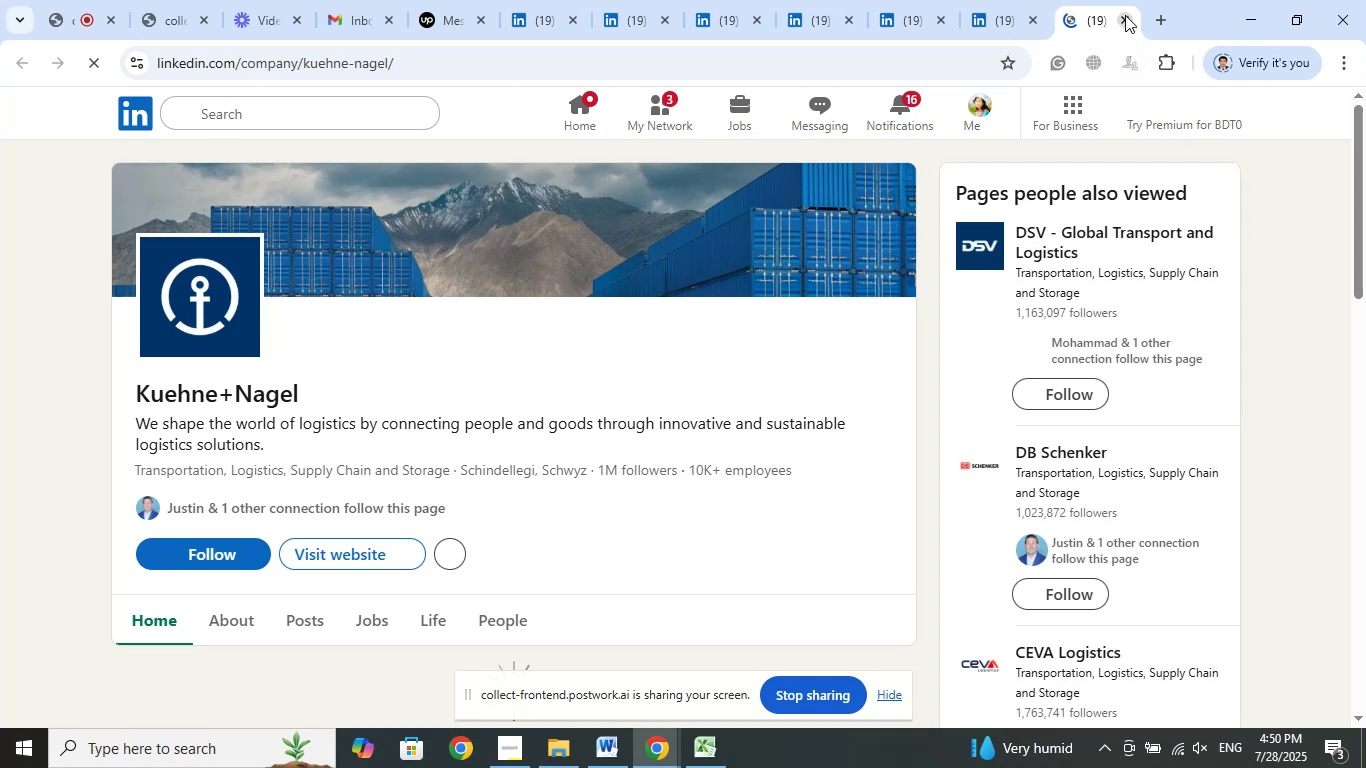 
left_click([1125, 15])
 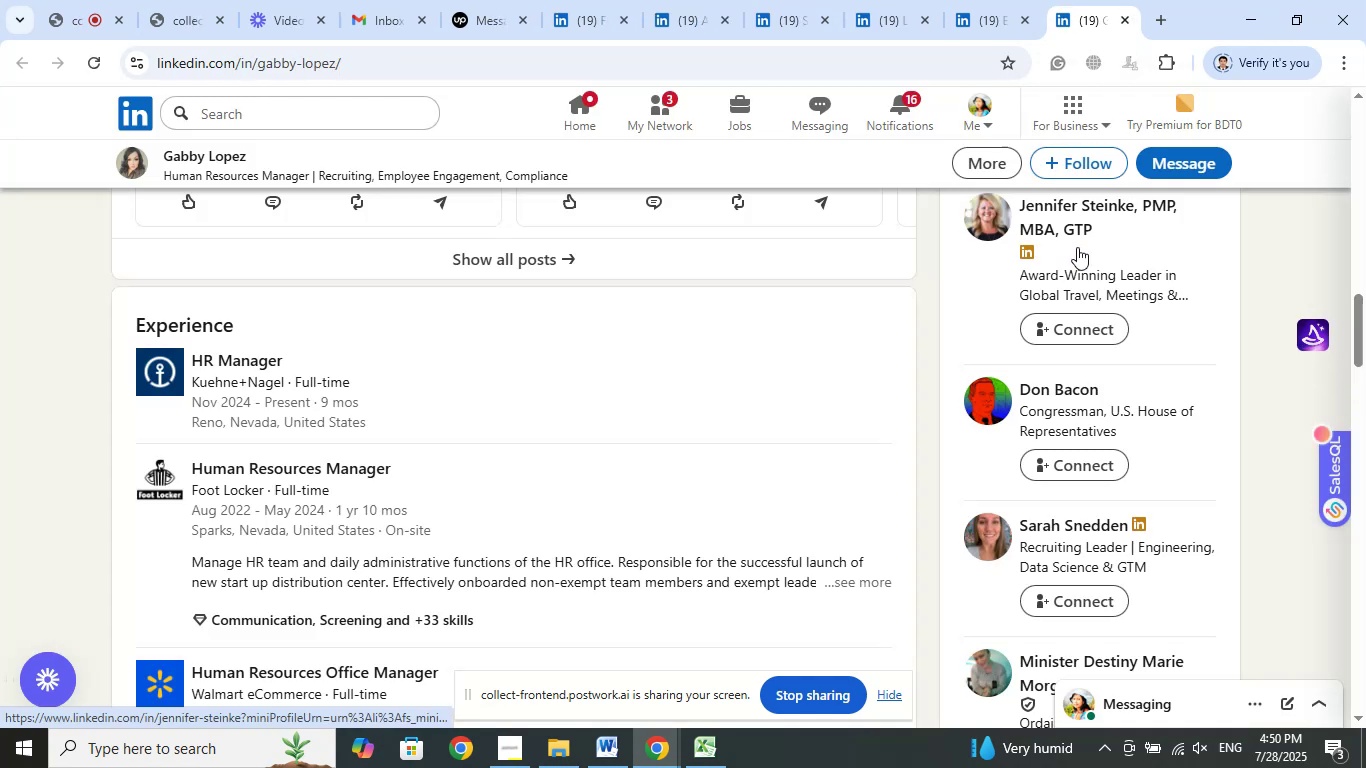 
scroll: coordinate [1200, 313], scroll_direction: up, amount: 17.0
 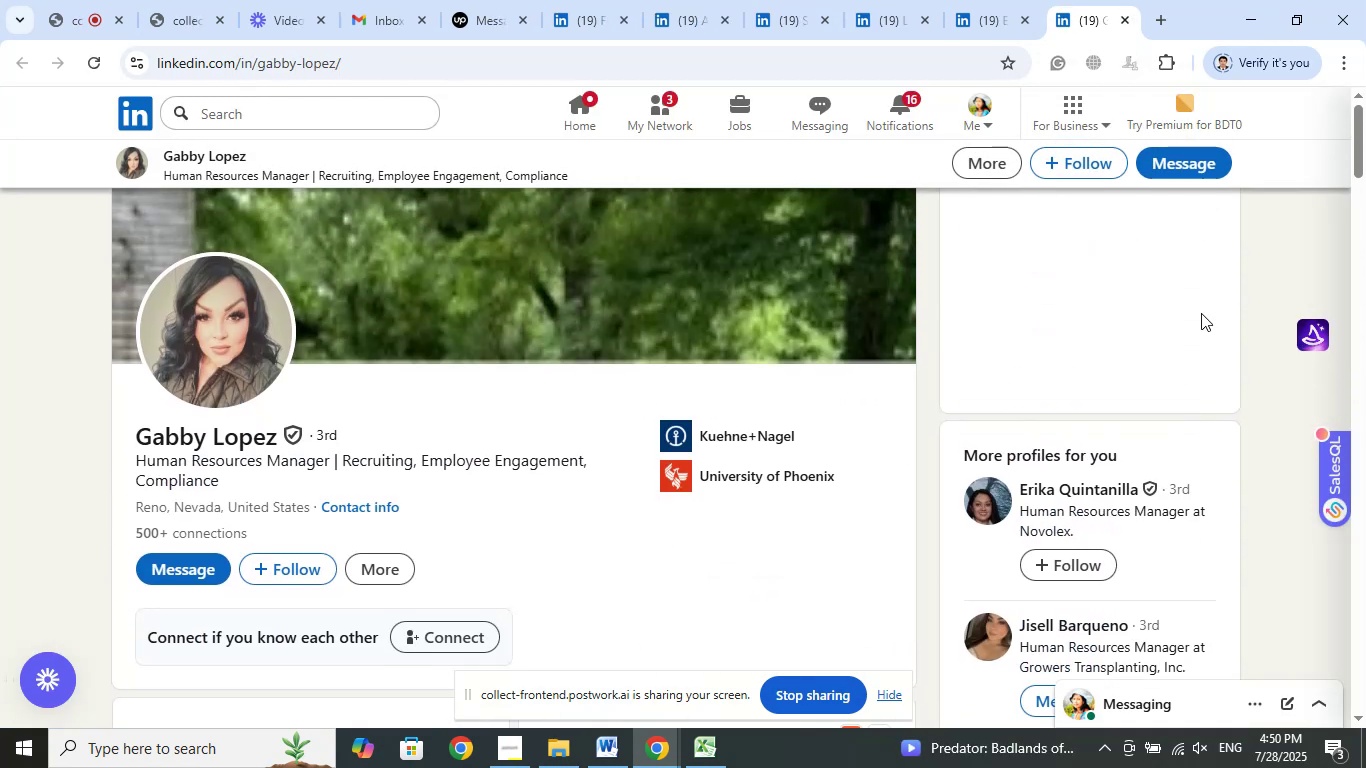 
scroll: coordinate [1197, 356], scroll_direction: down, amount: 3.0
 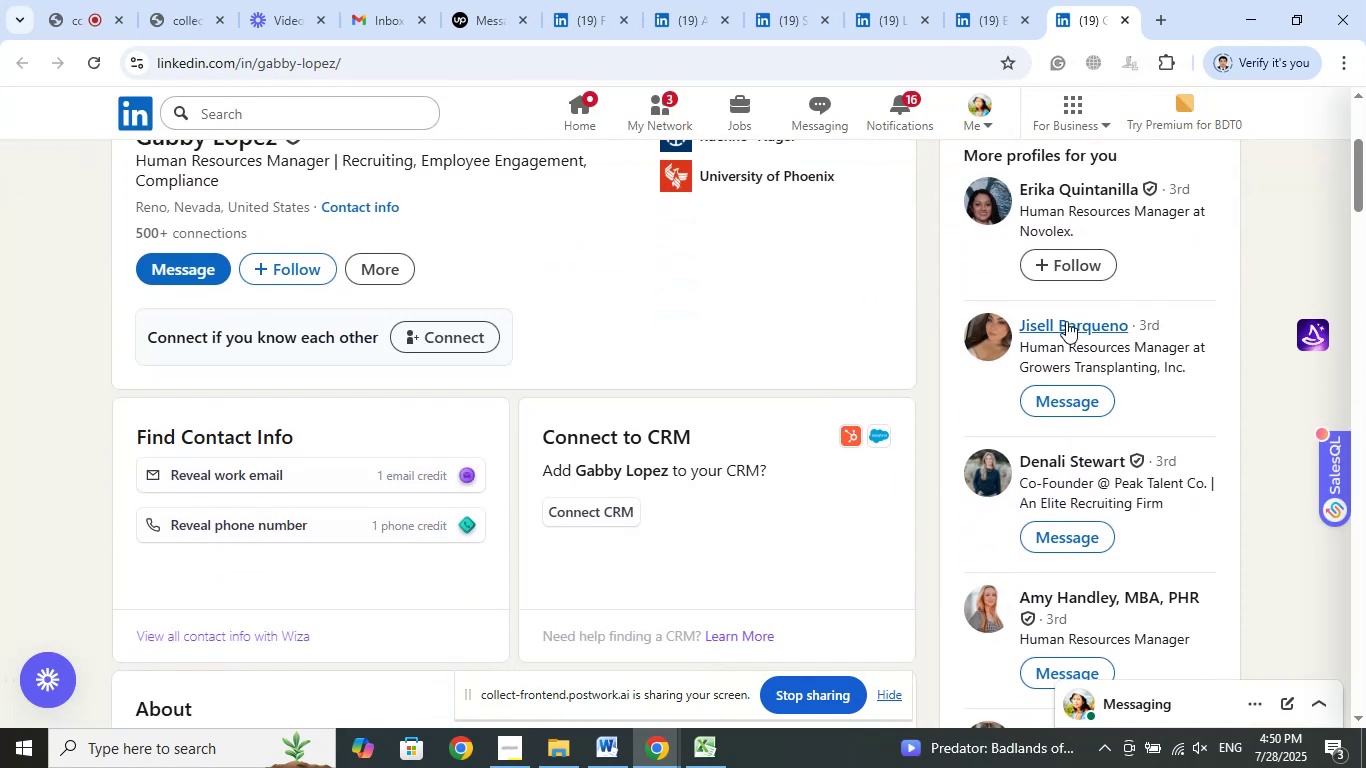 
right_click([1066, 321])
 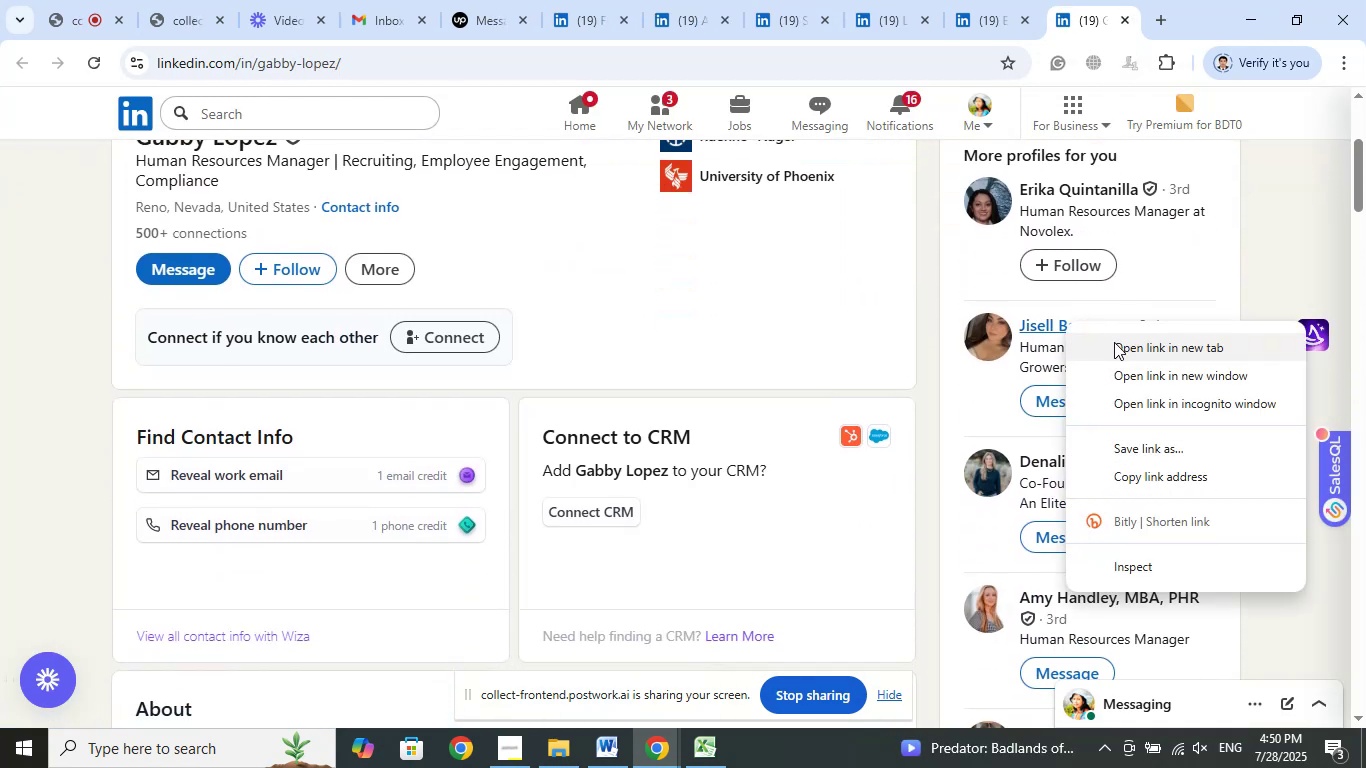 
left_click([1114, 342])
 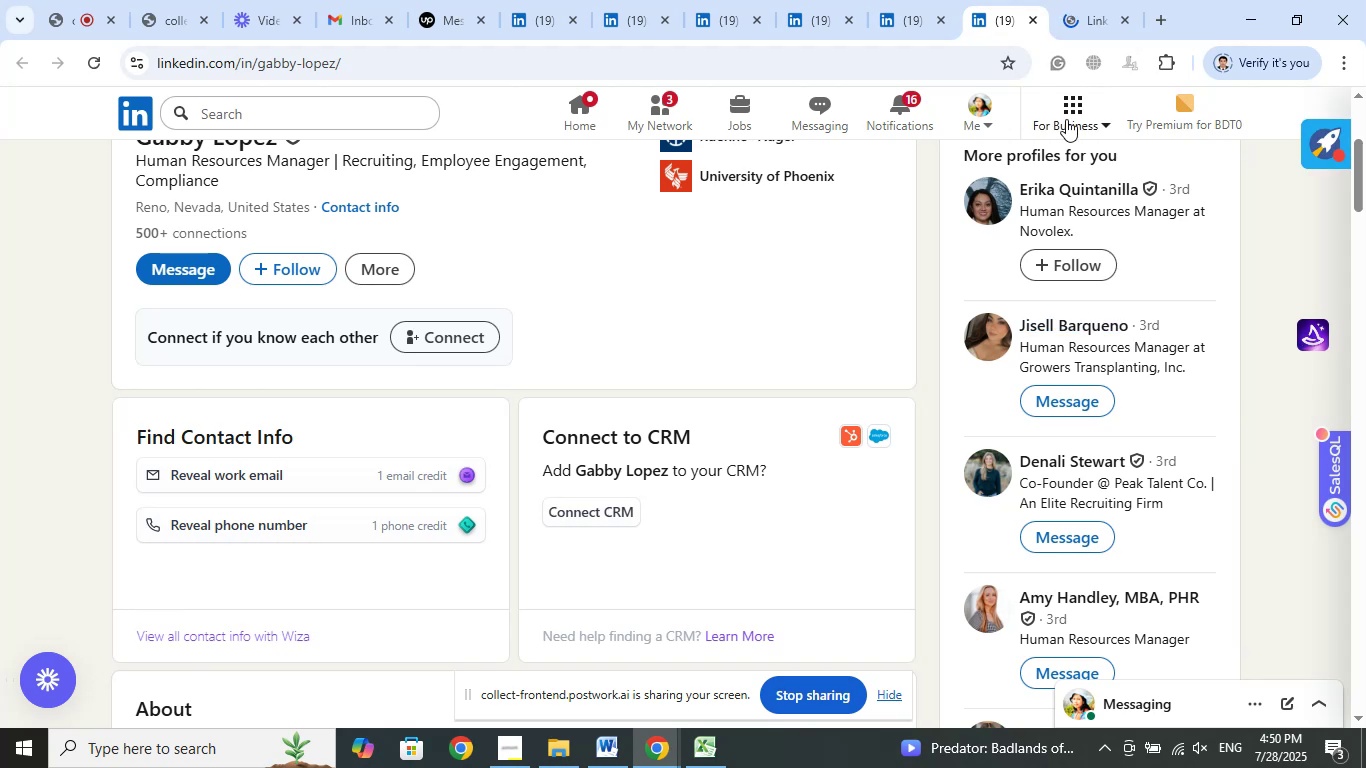 
left_click([1101, 0])
 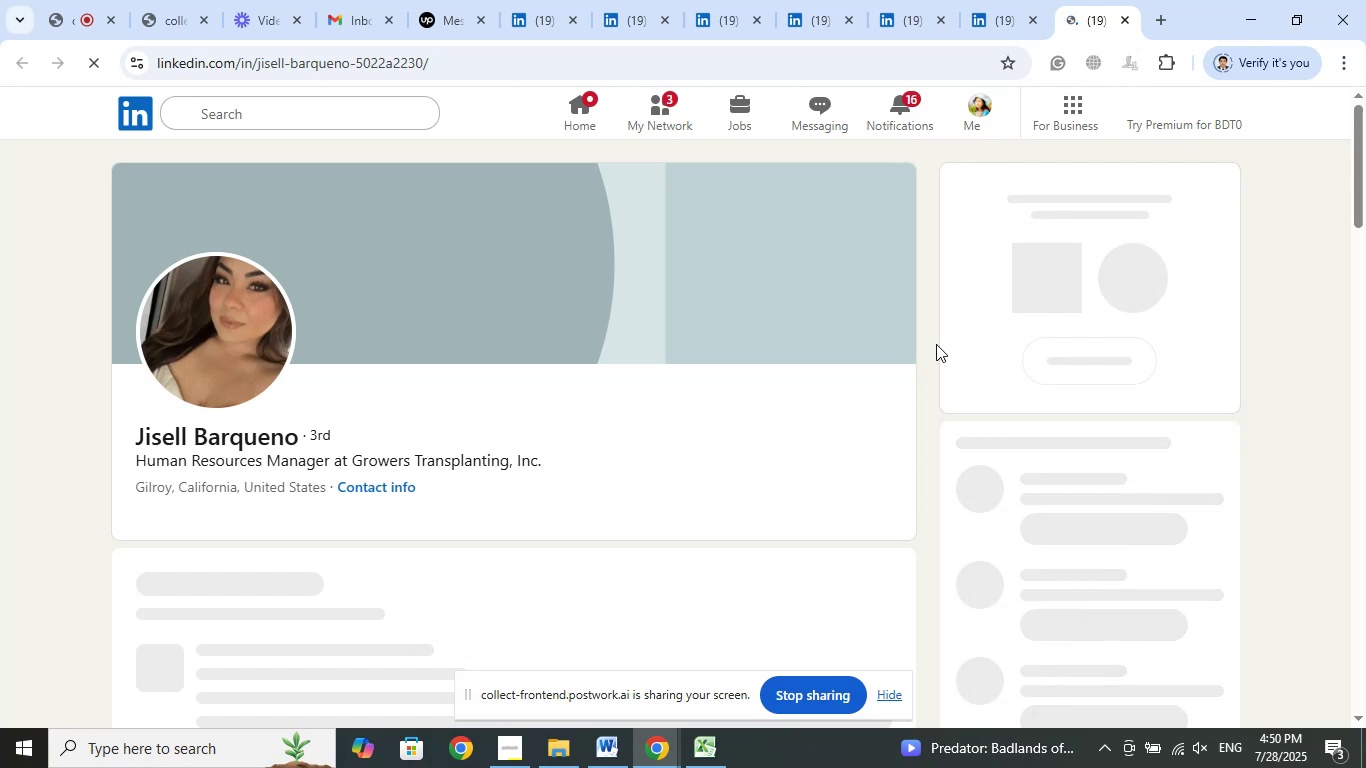 
wait(13.96)
 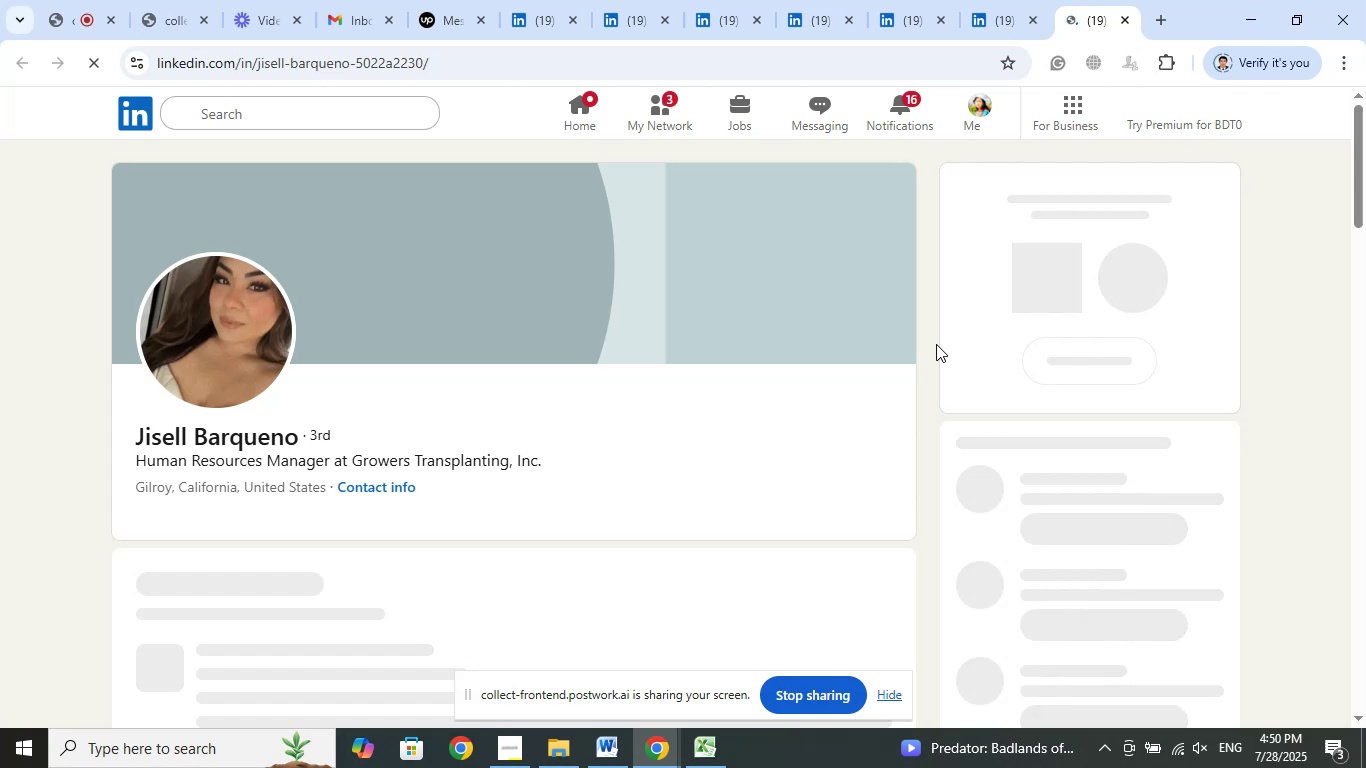 
left_click([763, 430])
 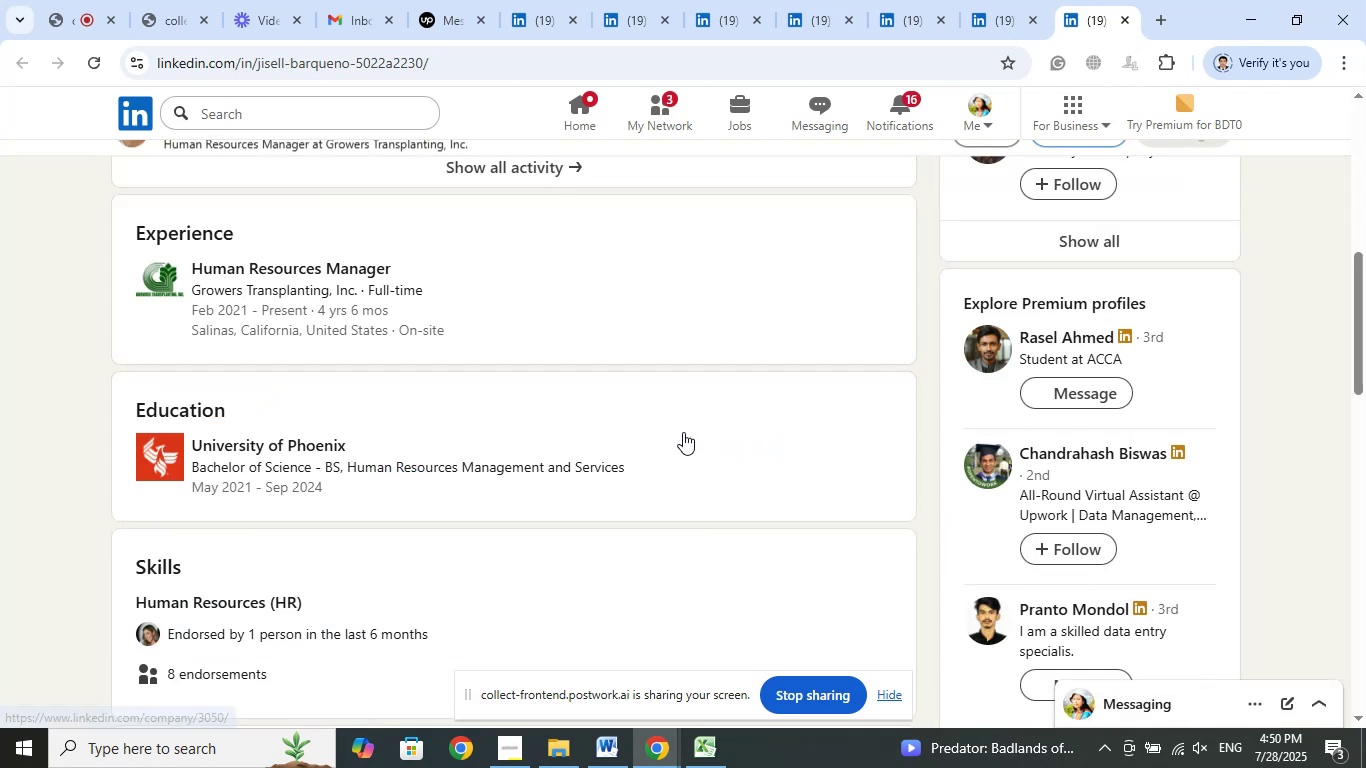 
scroll: coordinate [683, 432], scroll_direction: up, amount: 1.0
 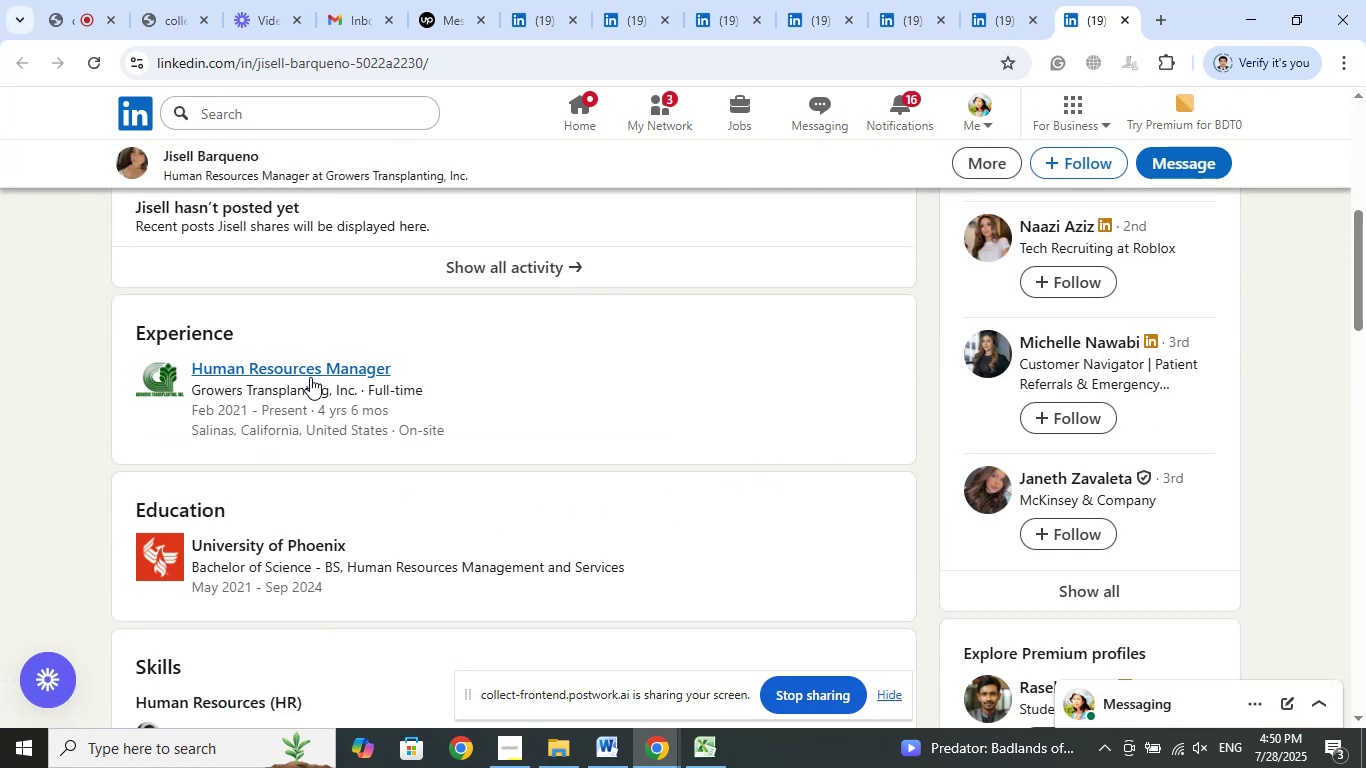 
right_click([310, 377])
 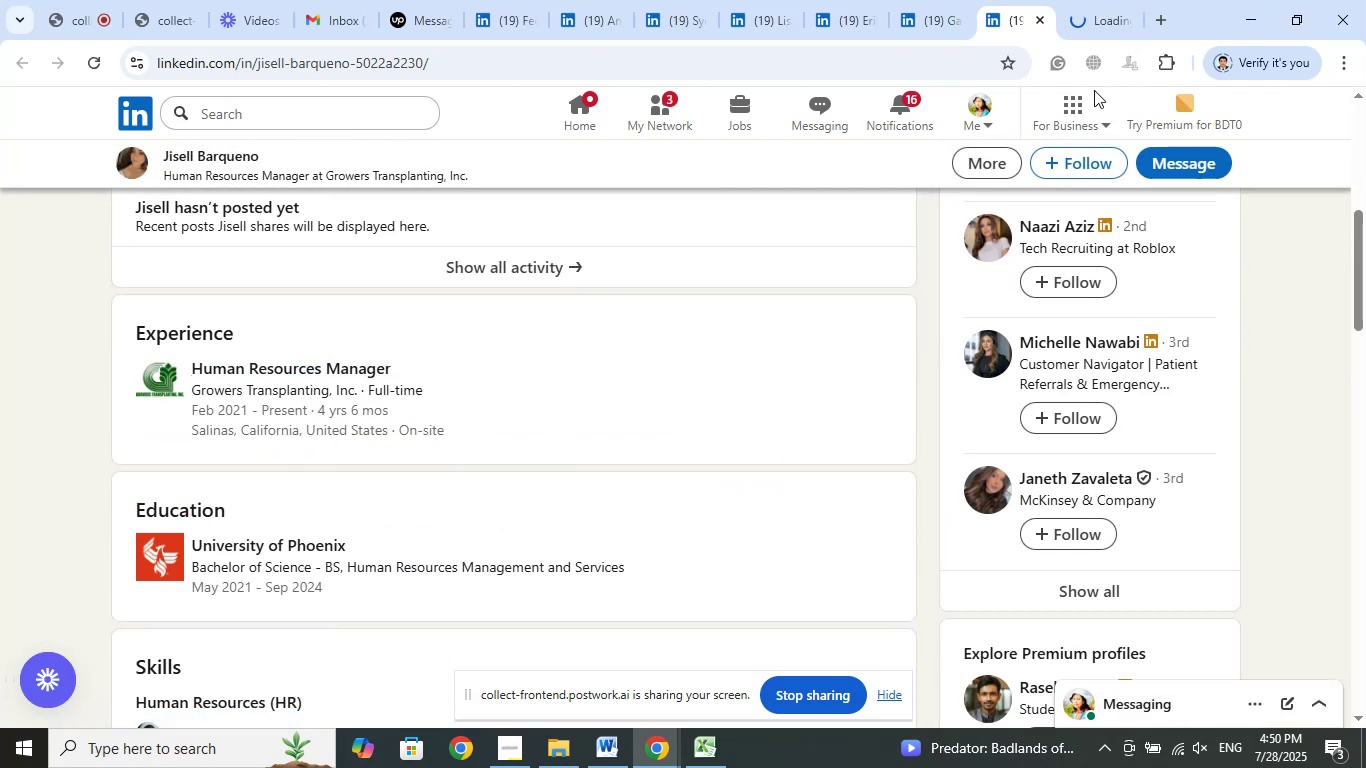 
left_click([358, 399])
 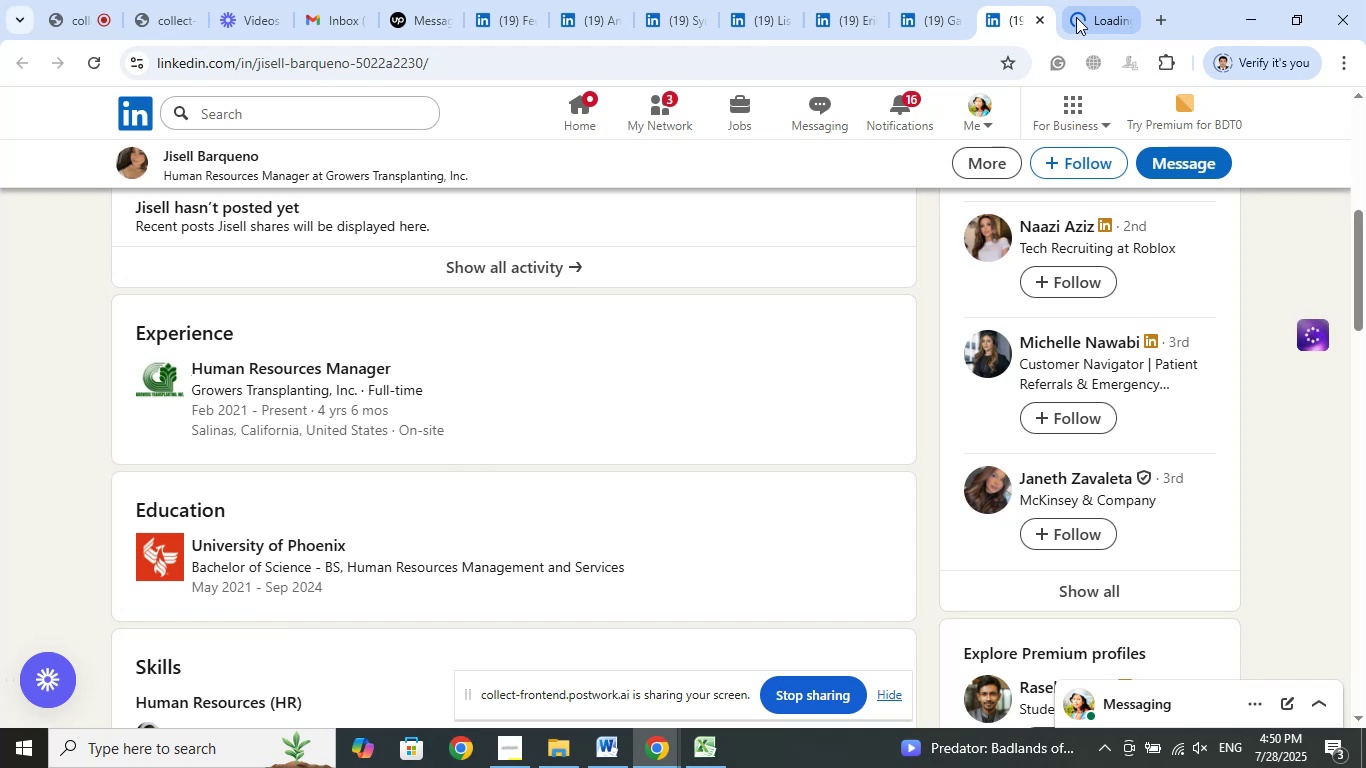 
left_click([1076, 17])
 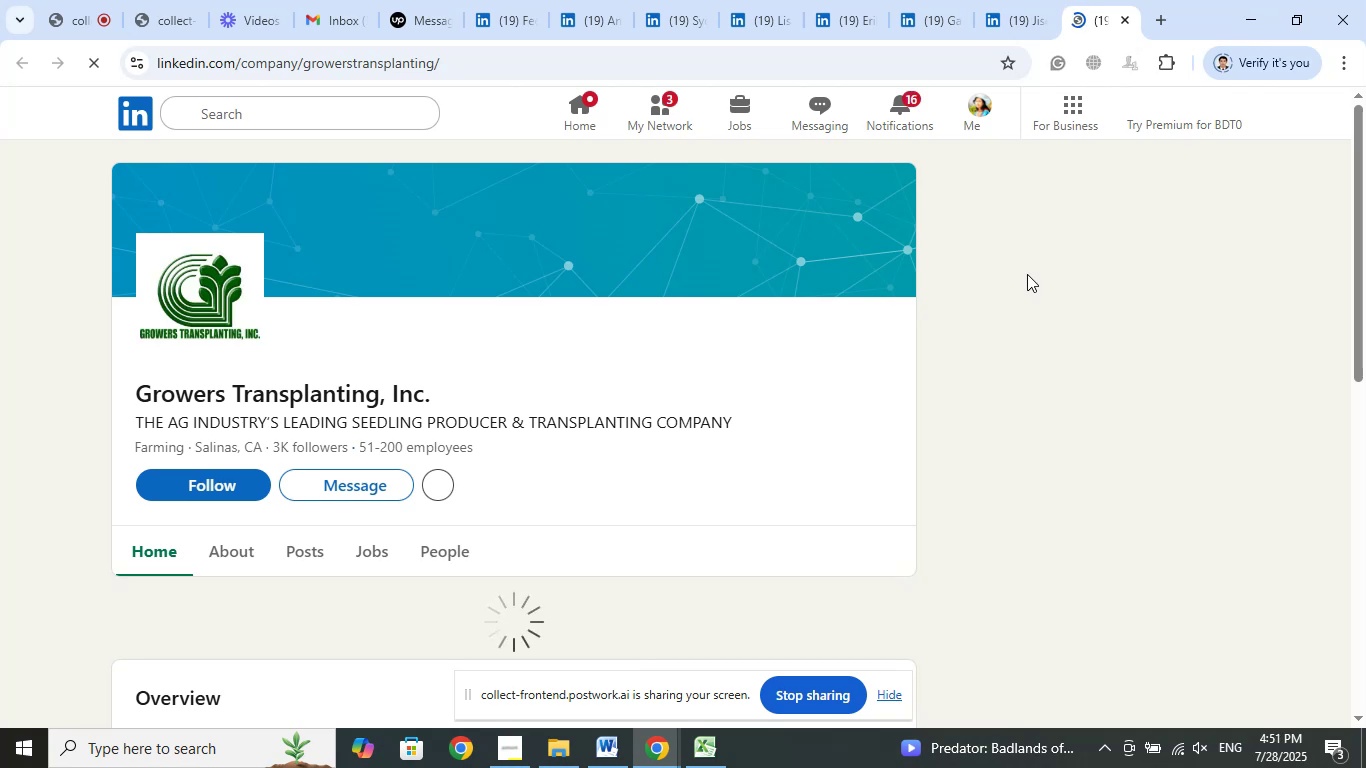 
wait(19.0)
 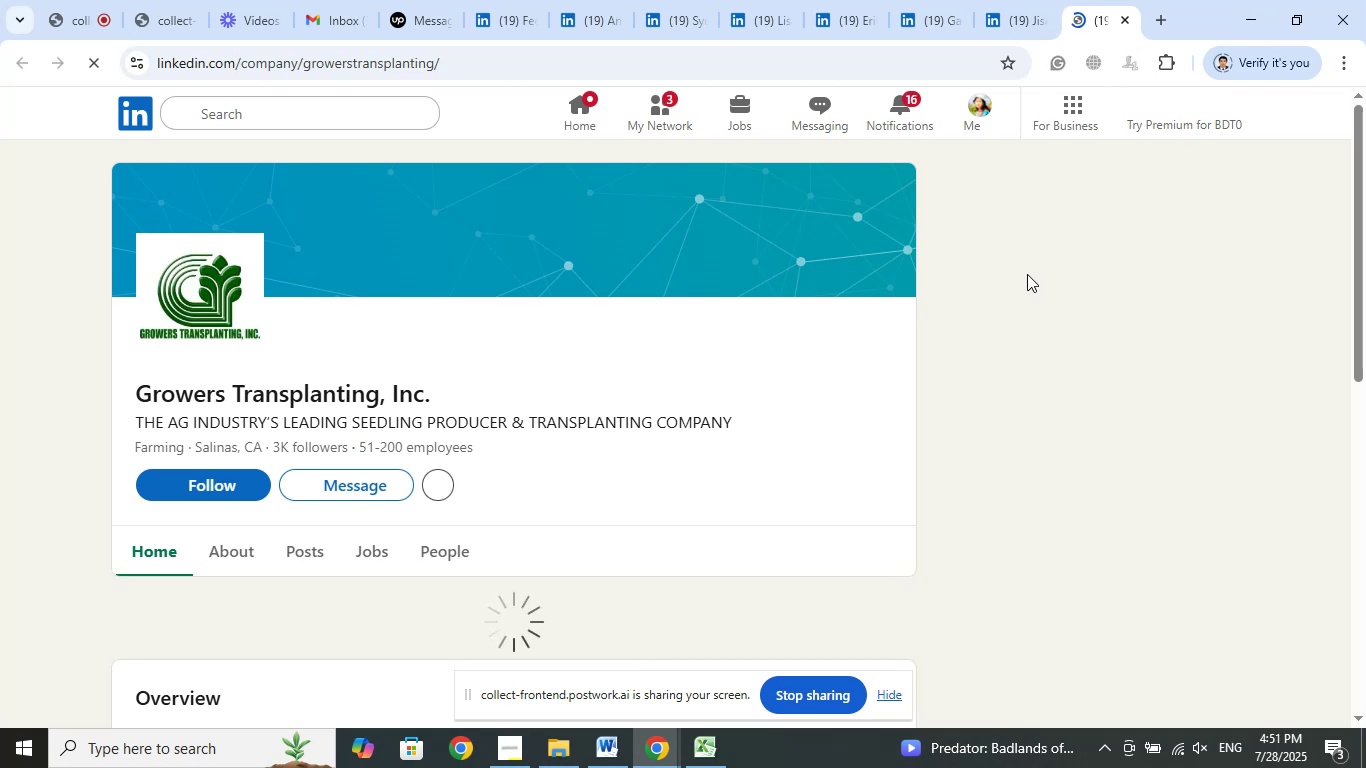 
left_click([1010, 0])
 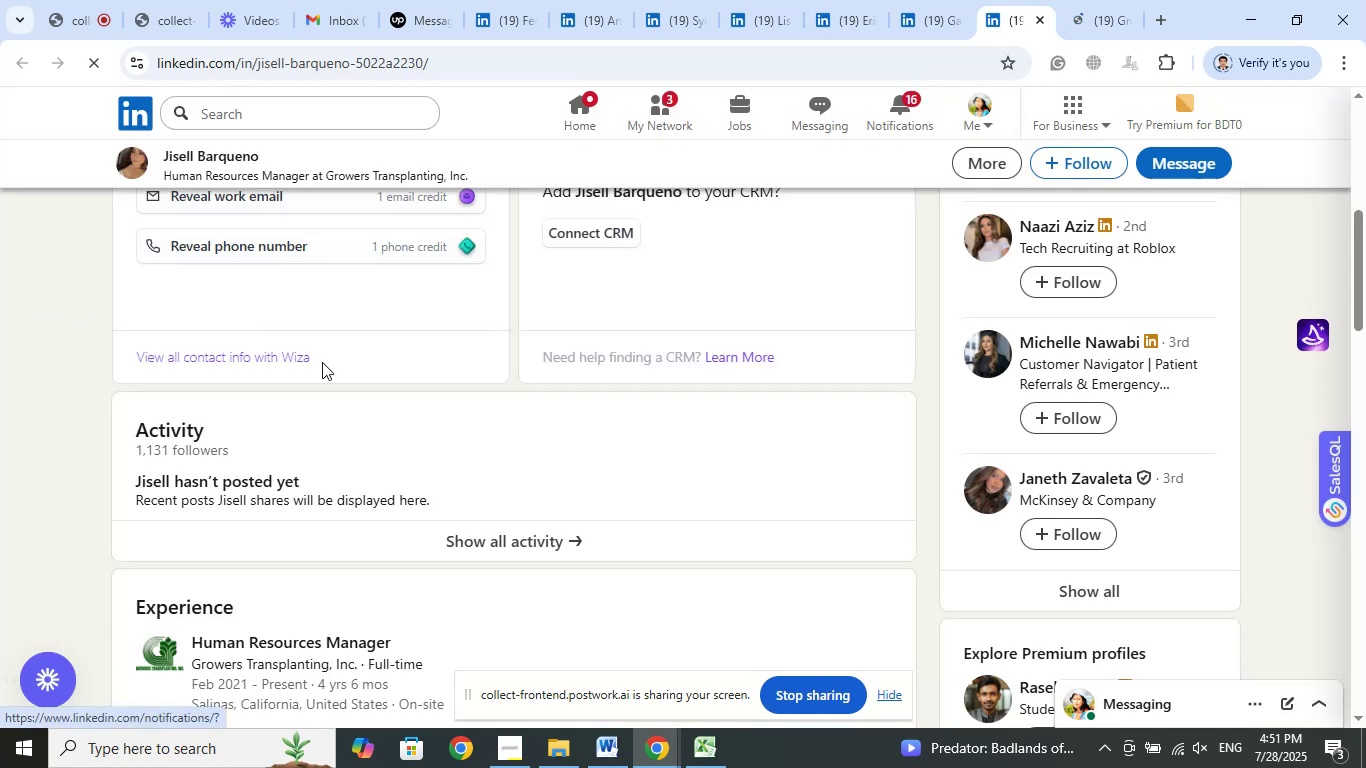 
left_click([238, 152])
 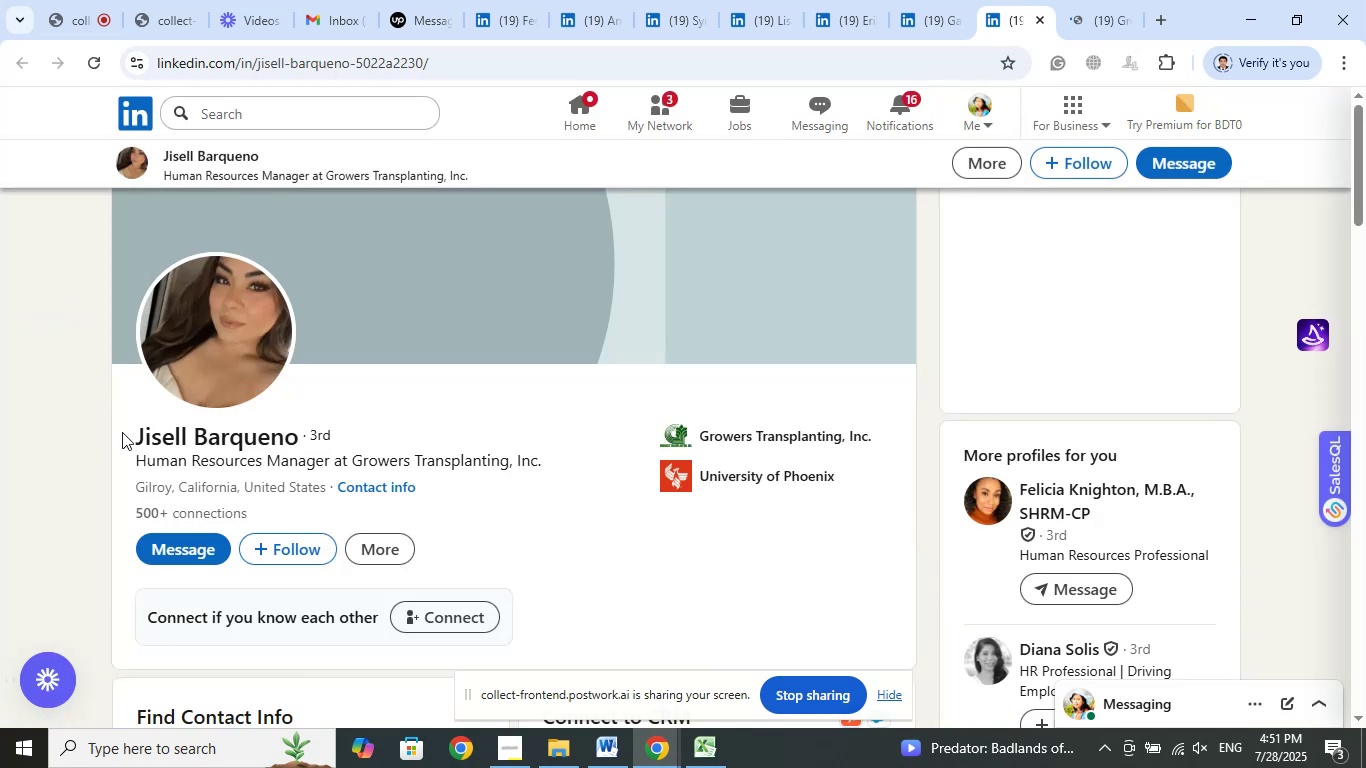 
left_click_drag(start_coordinate=[121, 431], to_coordinate=[296, 440])
 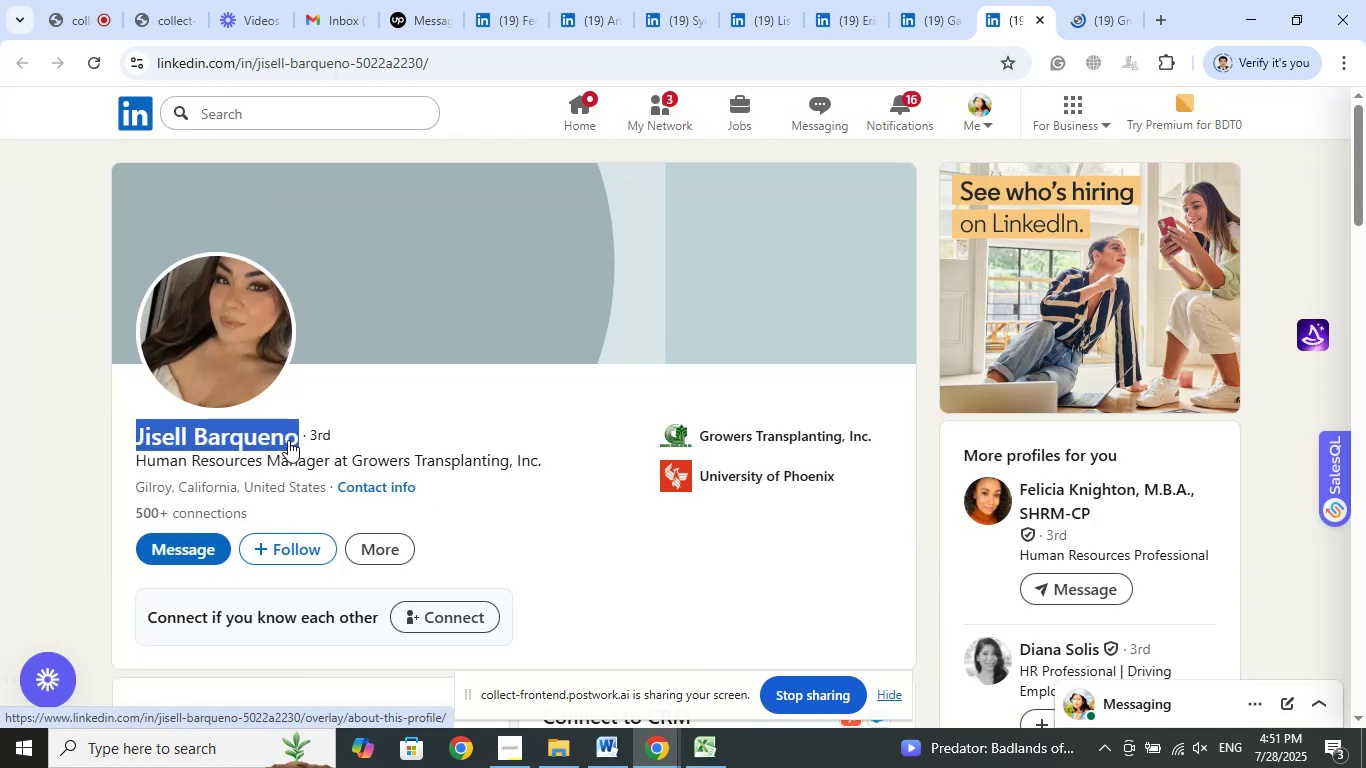 
right_click([288, 440])
 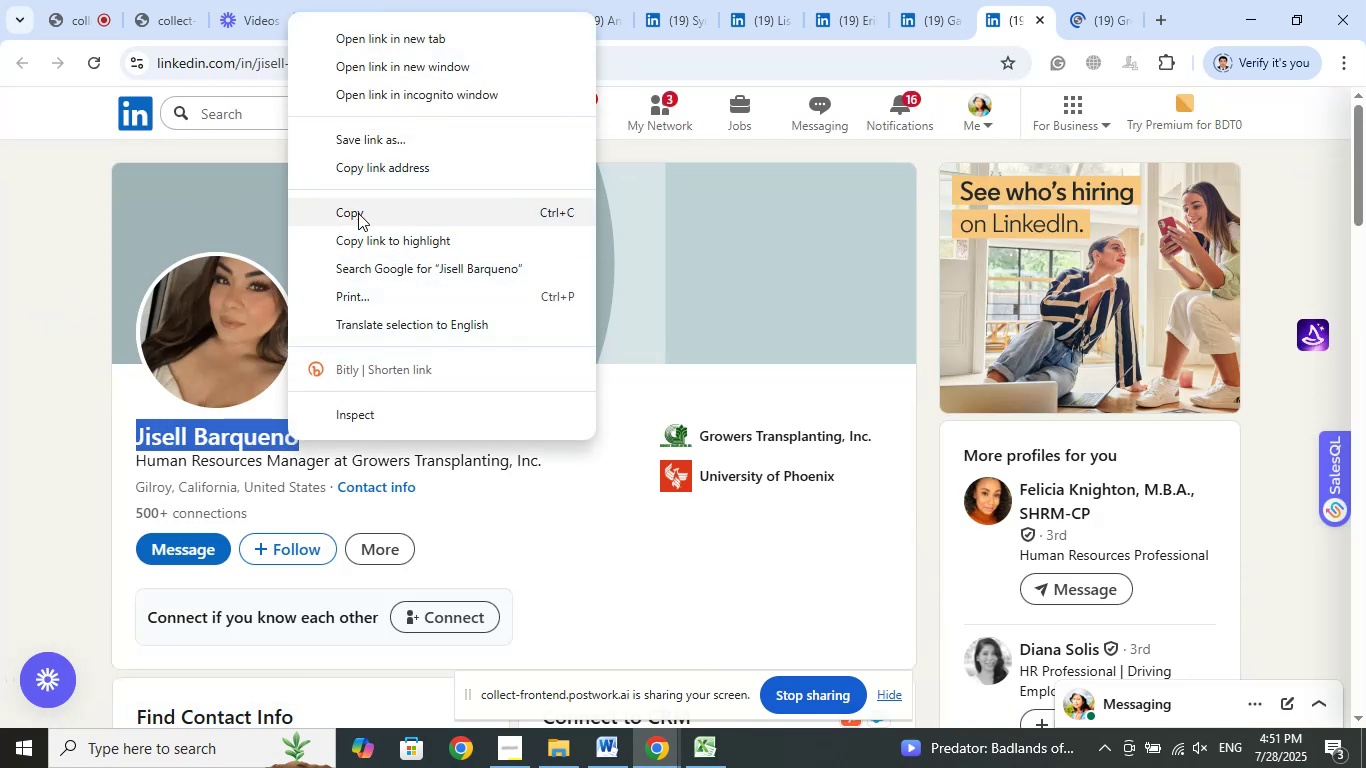 
left_click([358, 212])
 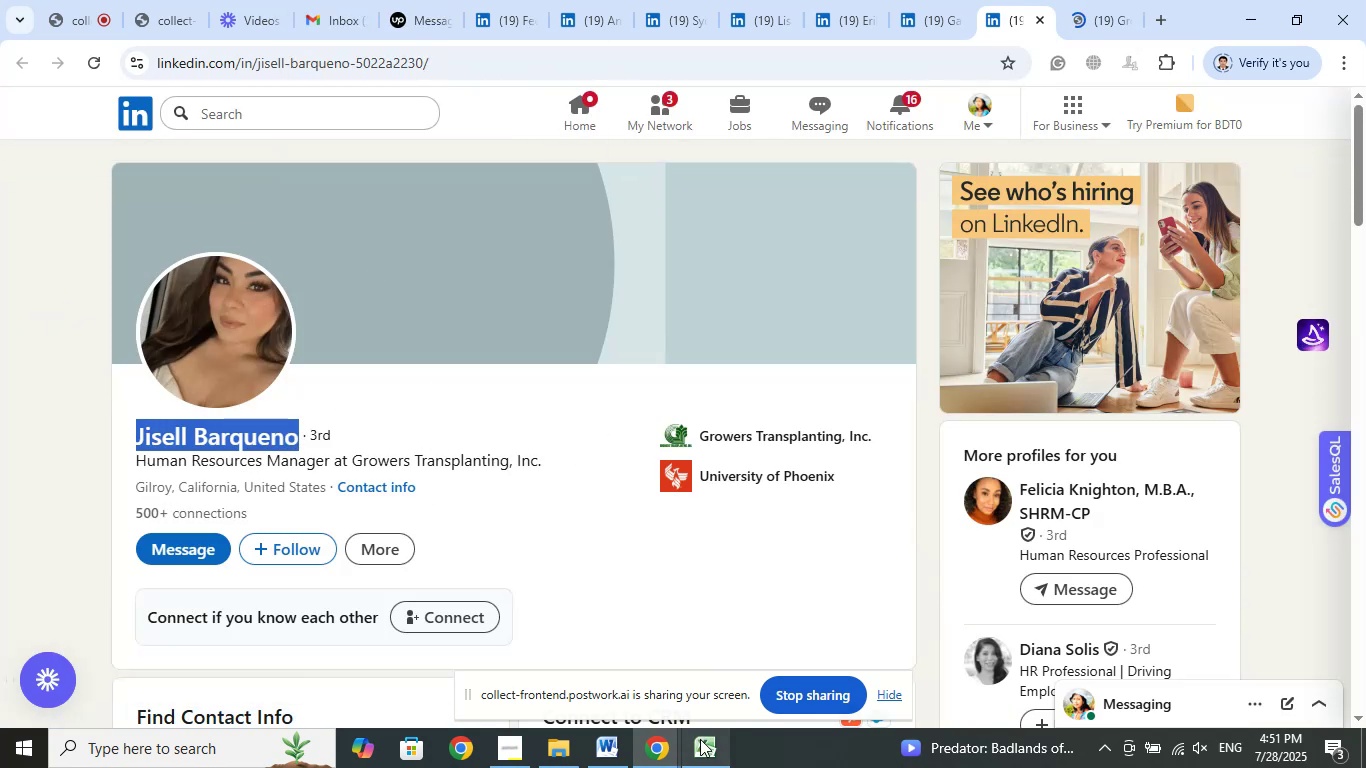 
left_click([700, 739])
 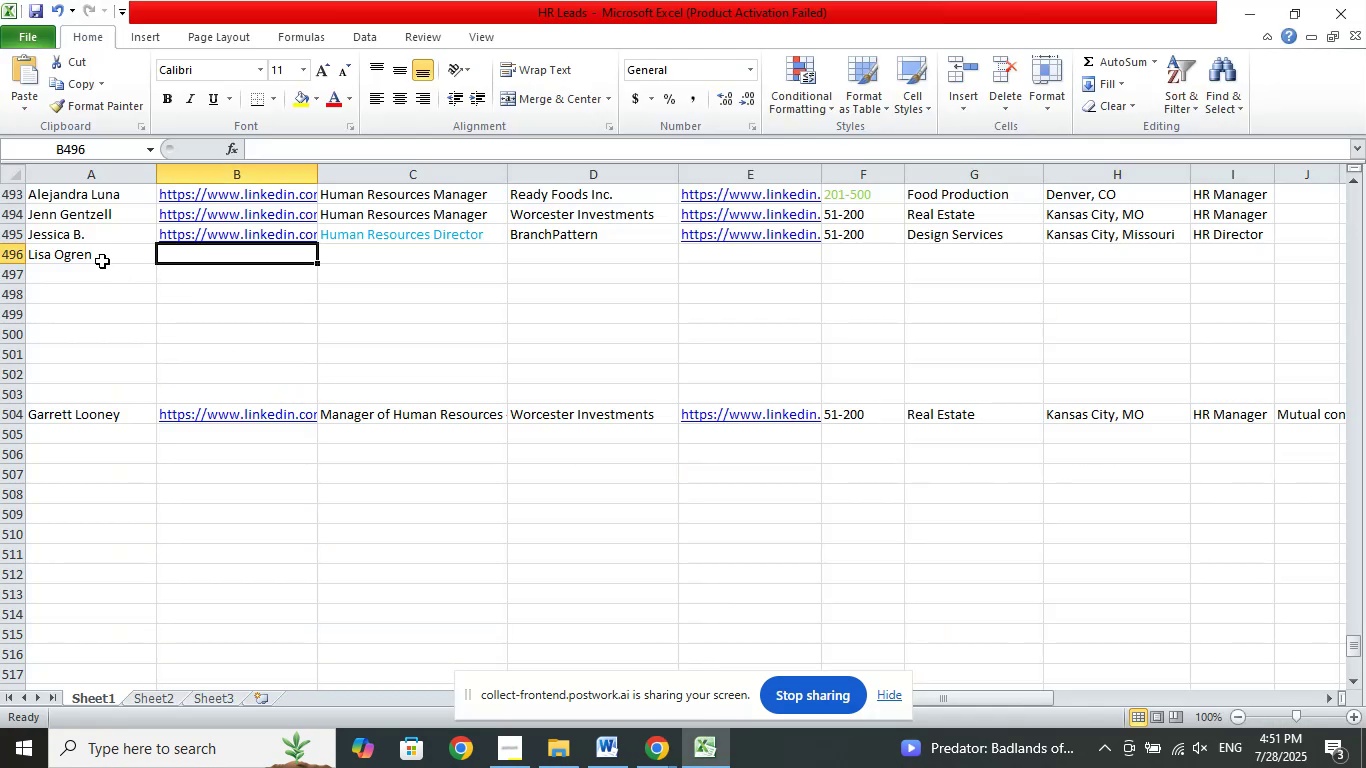 
left_click([96, 257])
 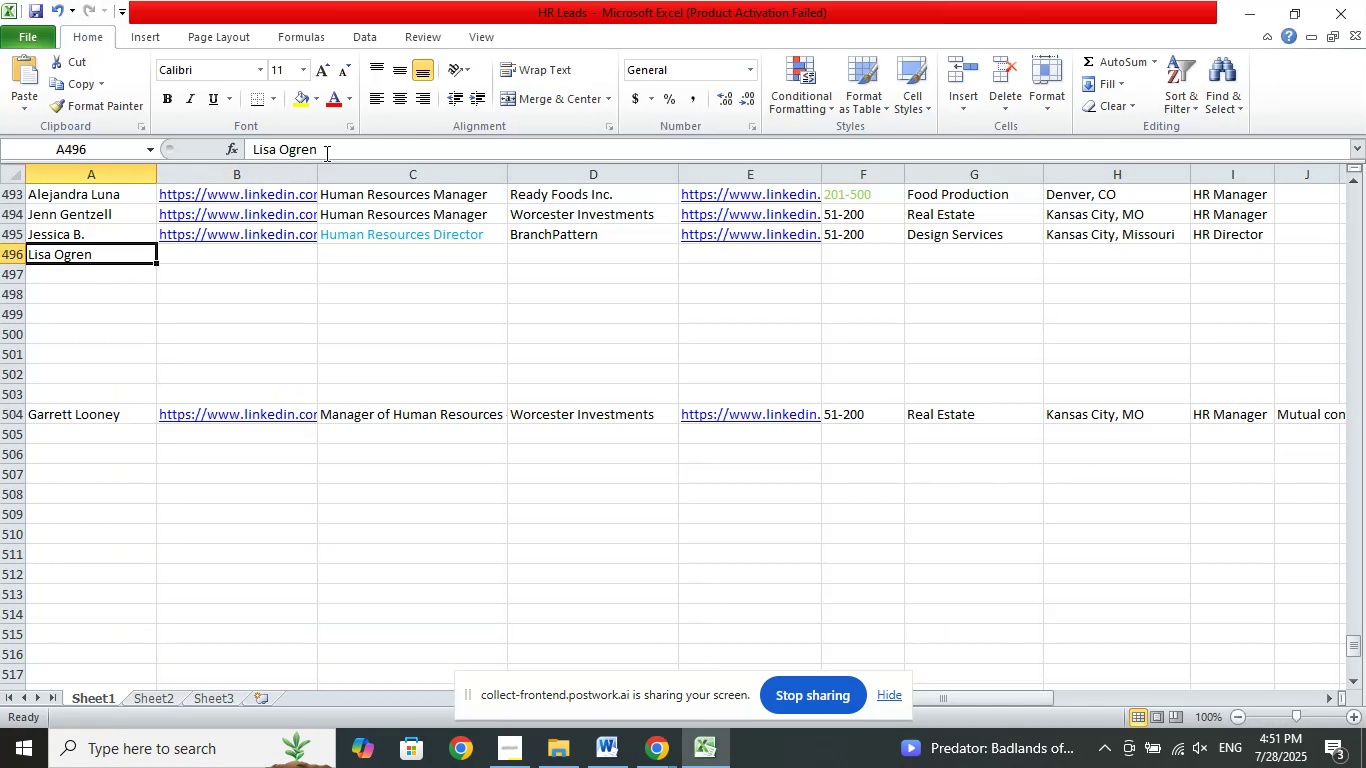 
left_click_drag(start_coordinate=[325, 150], to_coordinate=[185, 135])
 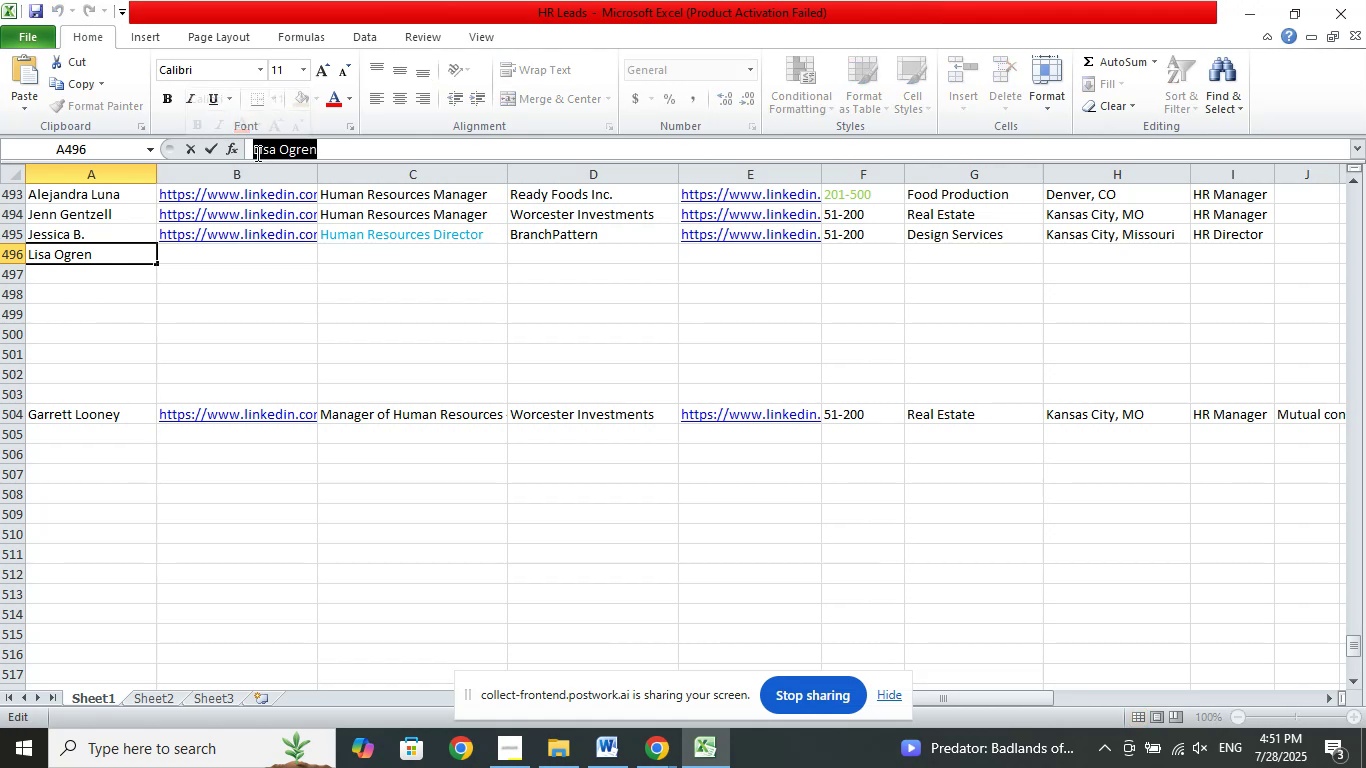 
right_click([256, 153])
 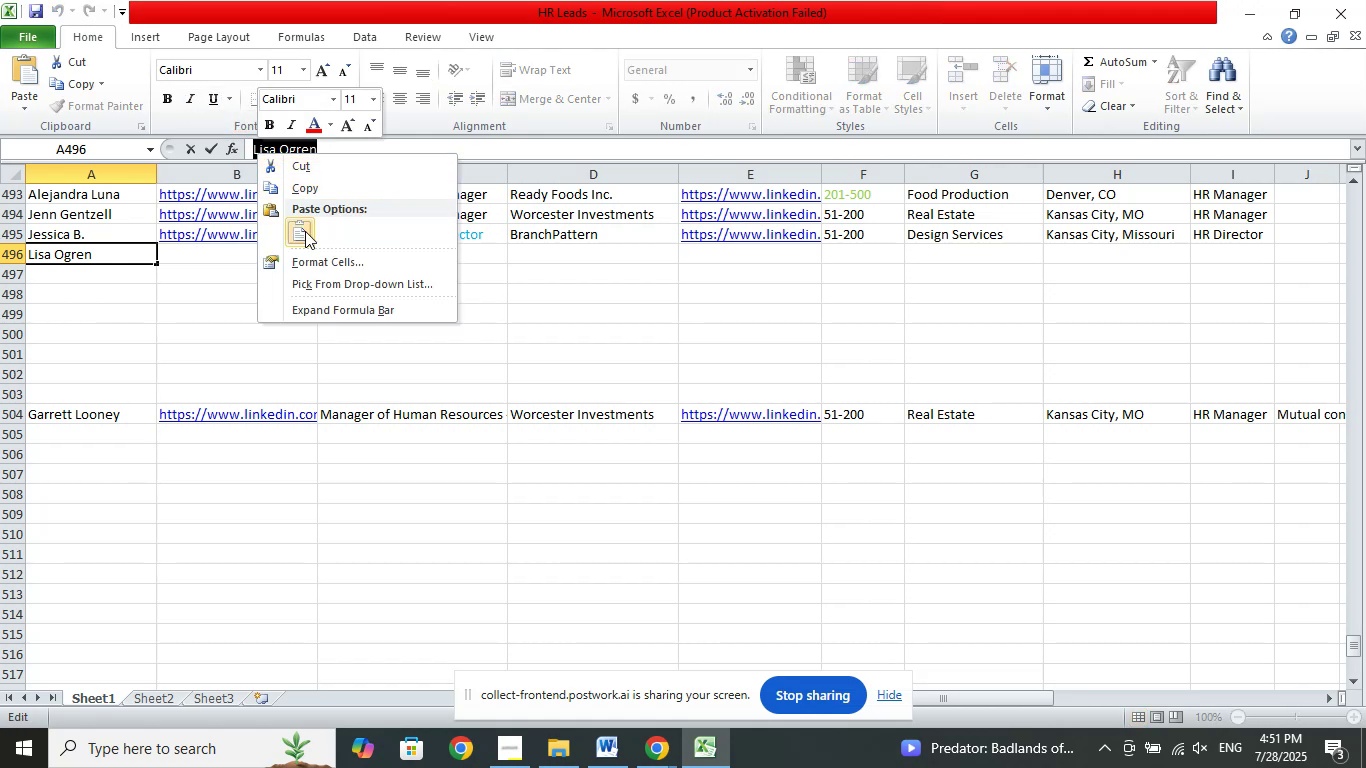 
left_click([305, 231])
 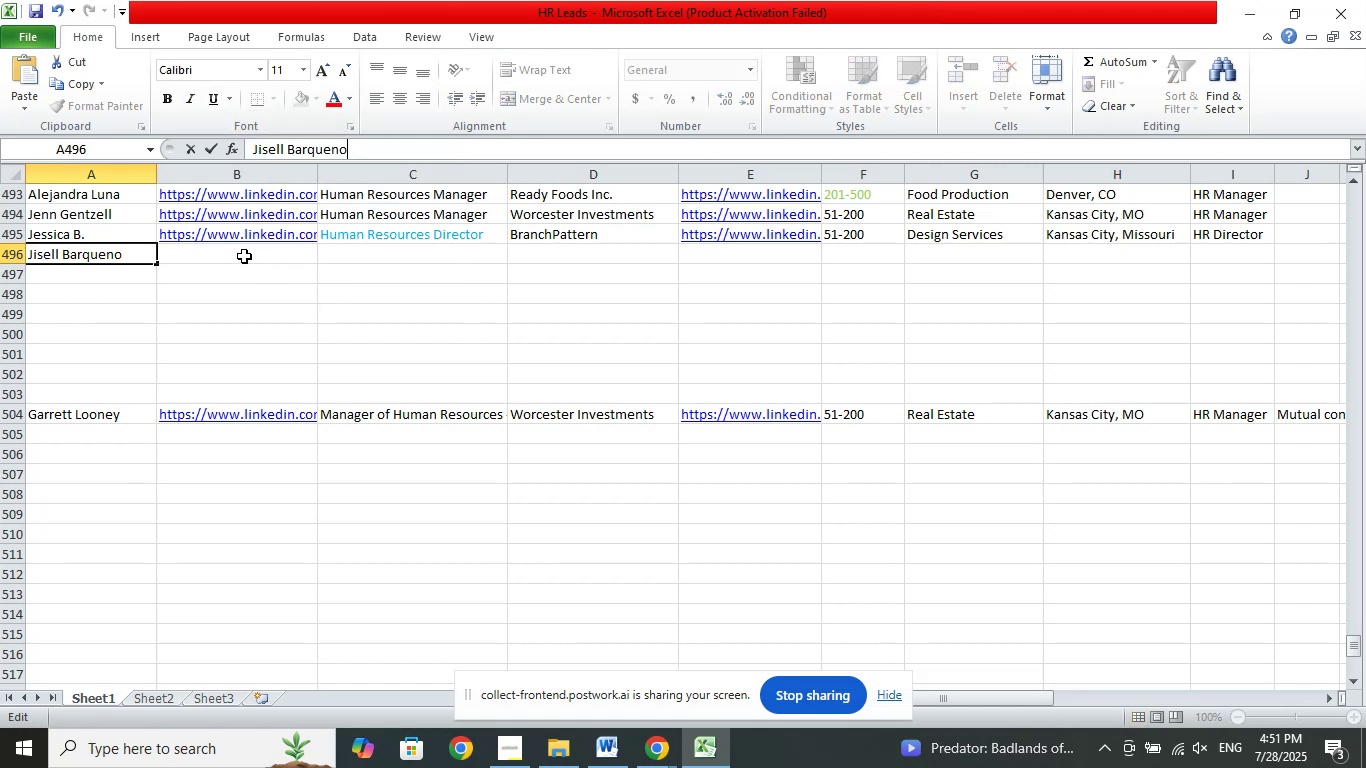 
left_click([244, 256])
 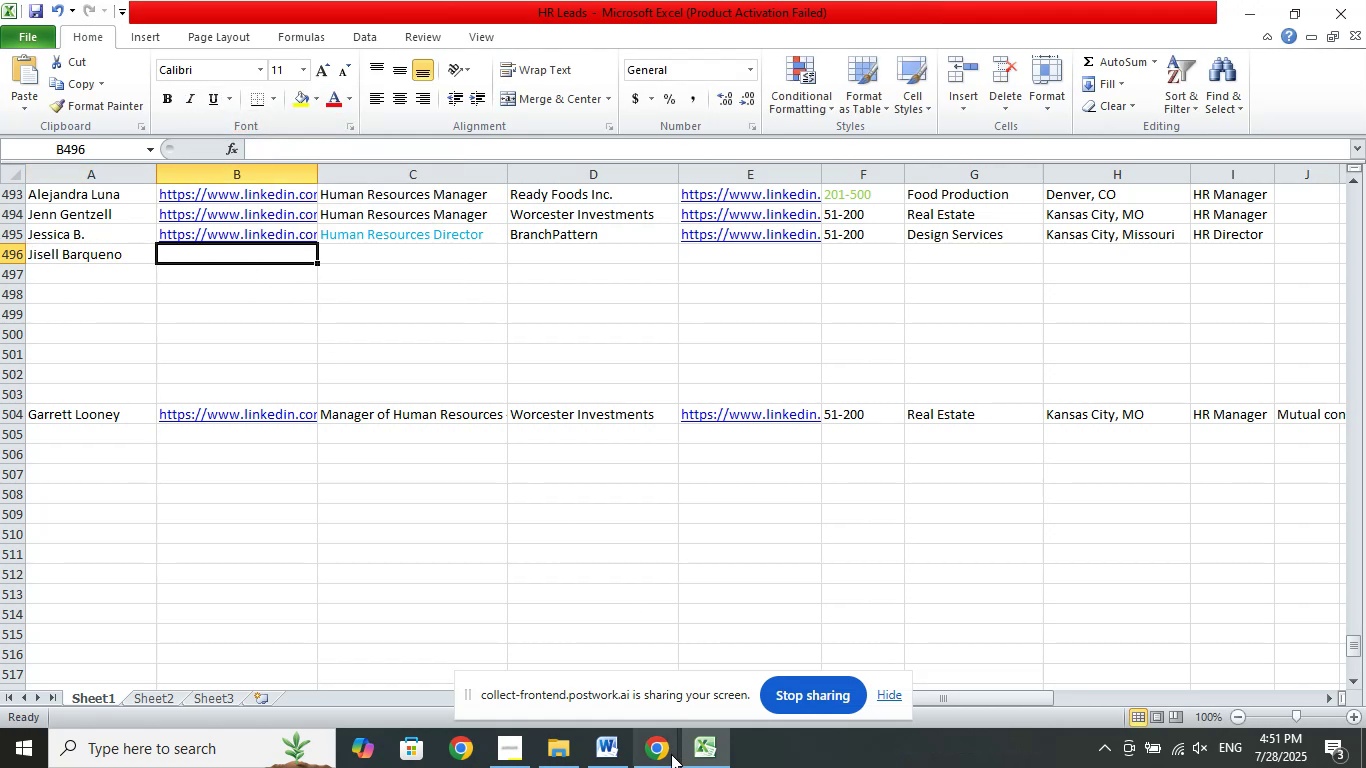 
left_click([670, 755])
 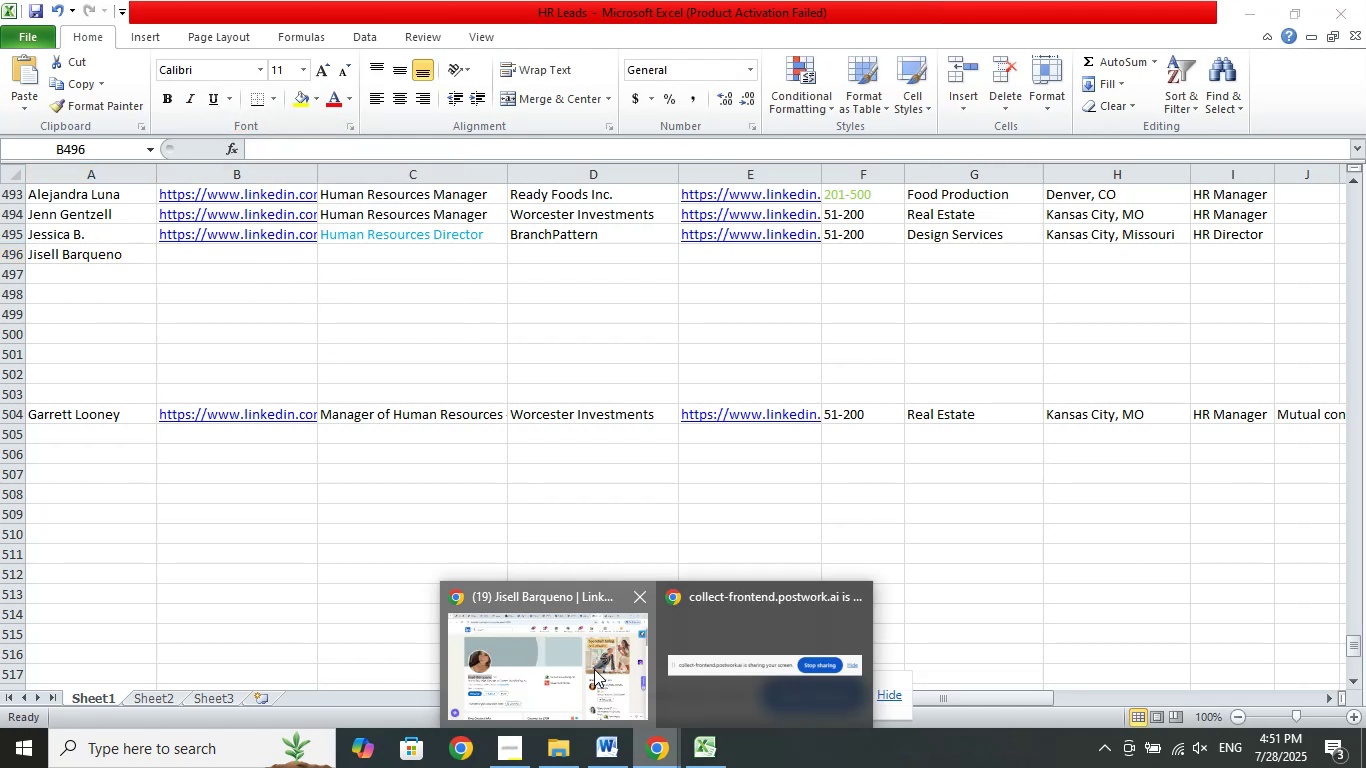 
left_click([594, 669])
 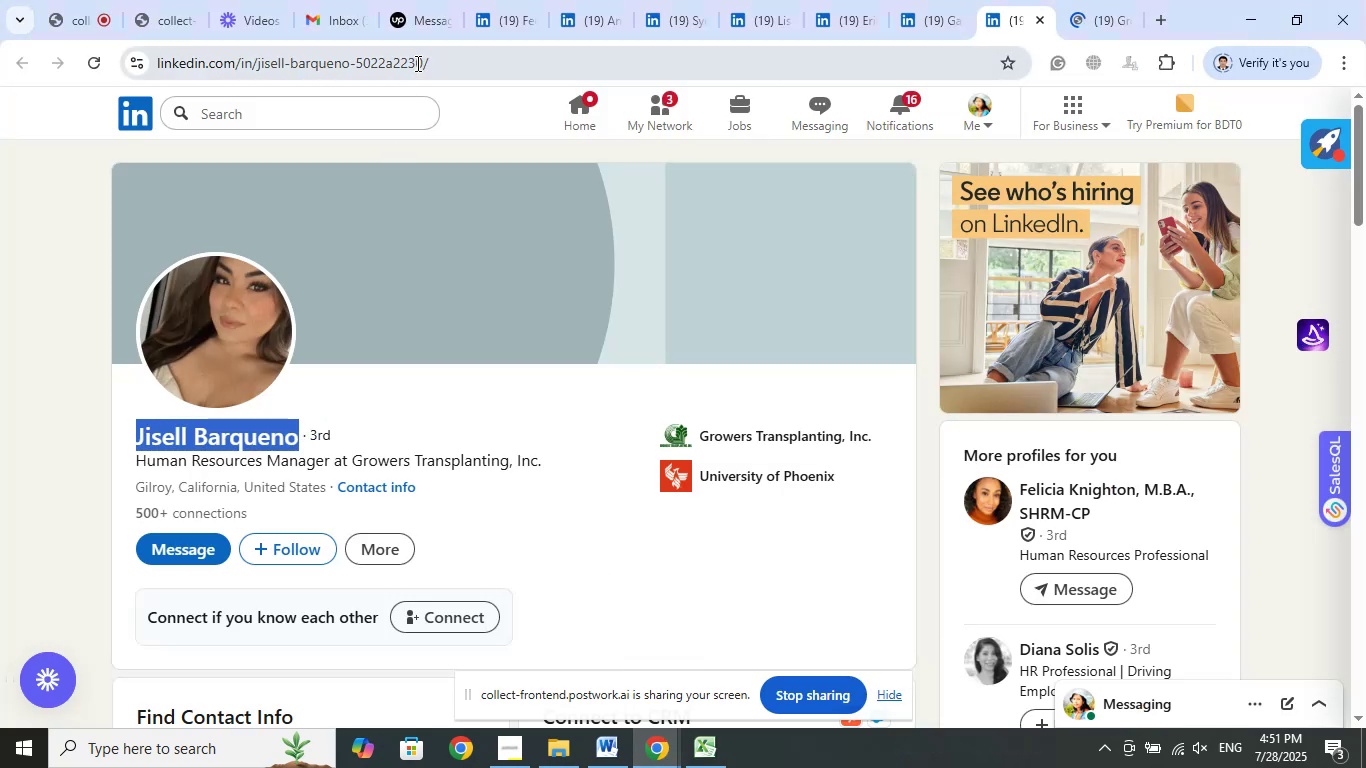 
right_click([416, 63])
 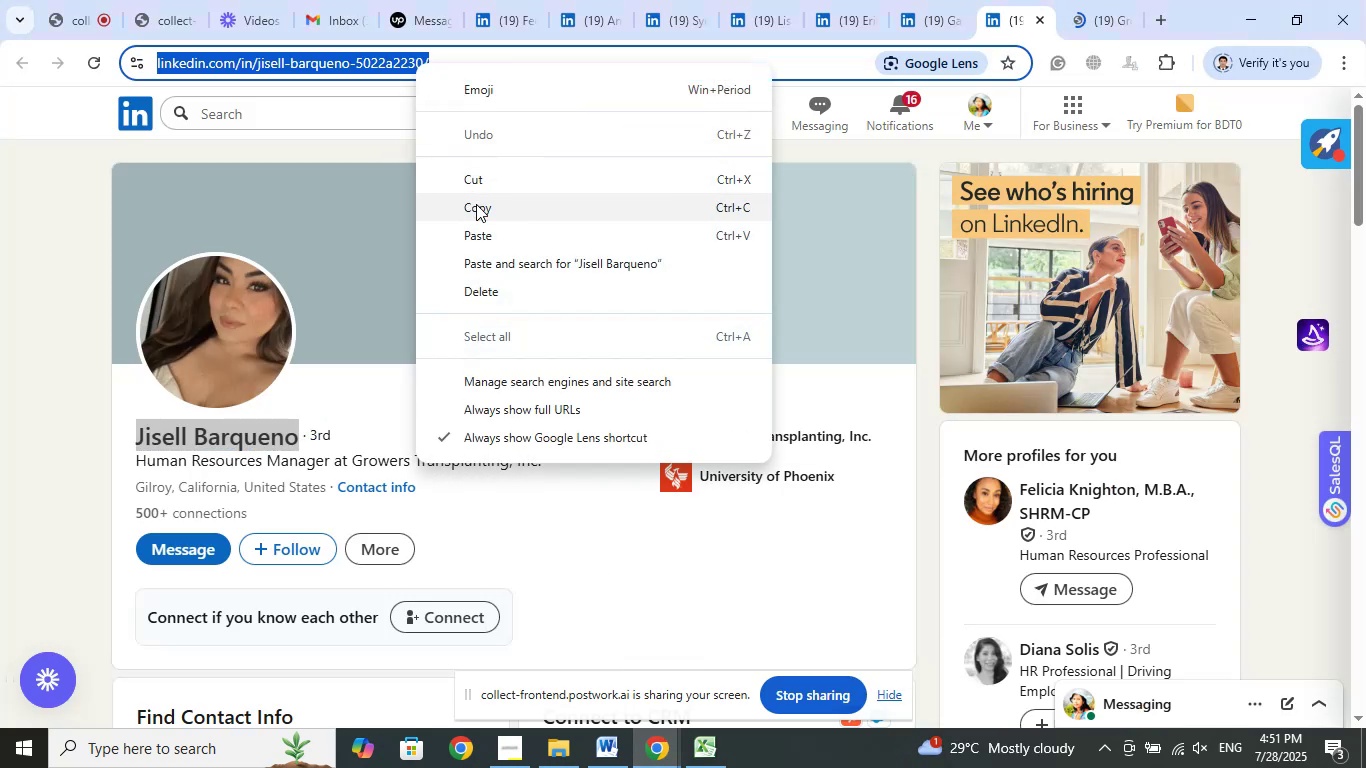 
left_click([476, 204])
 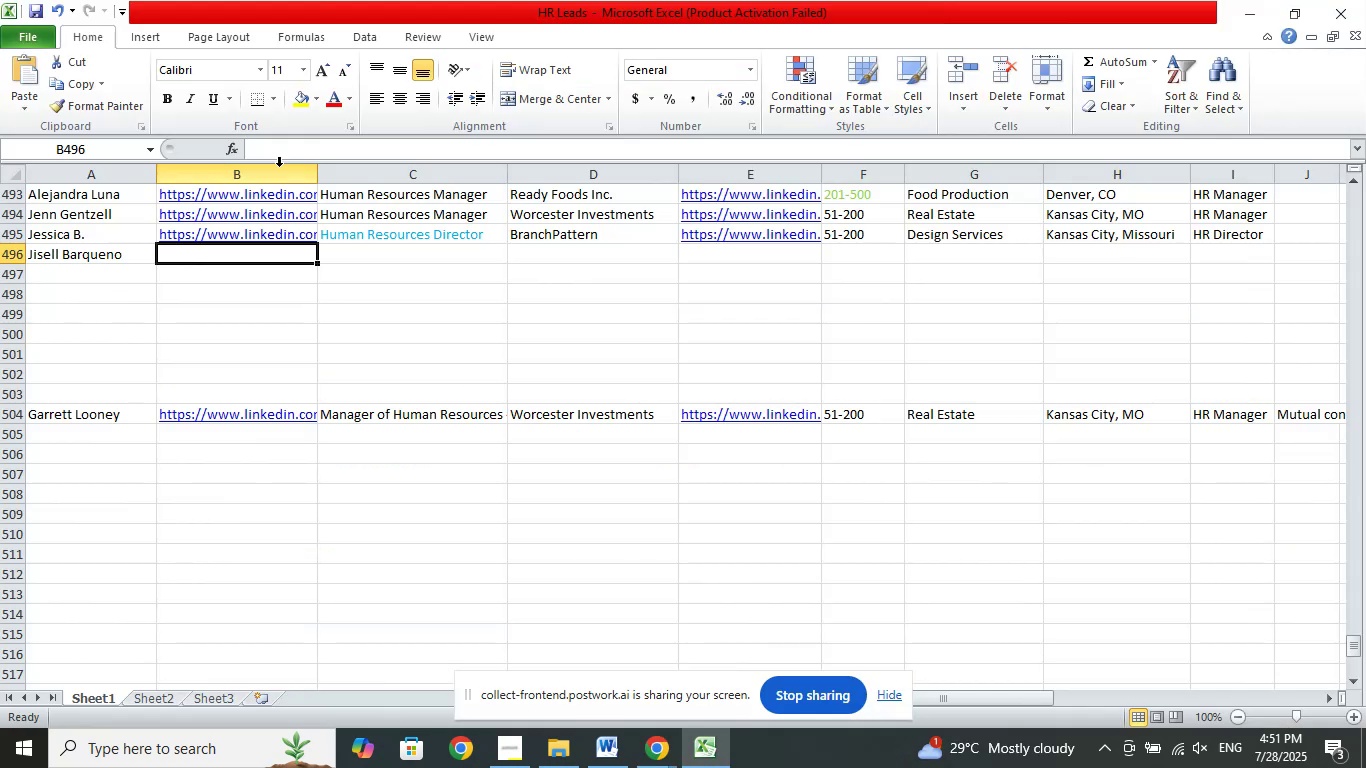 
left_click([282, 149])
 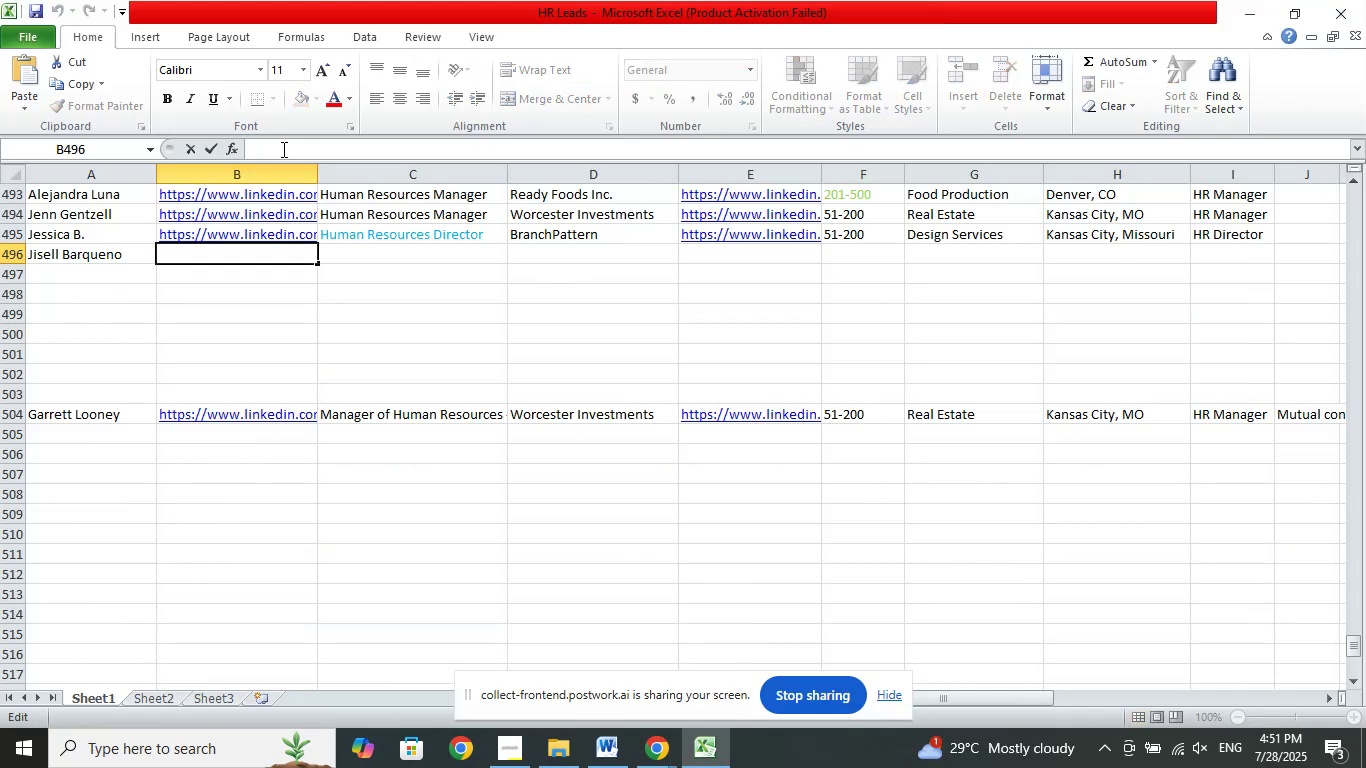 
right_click([282, 149])
 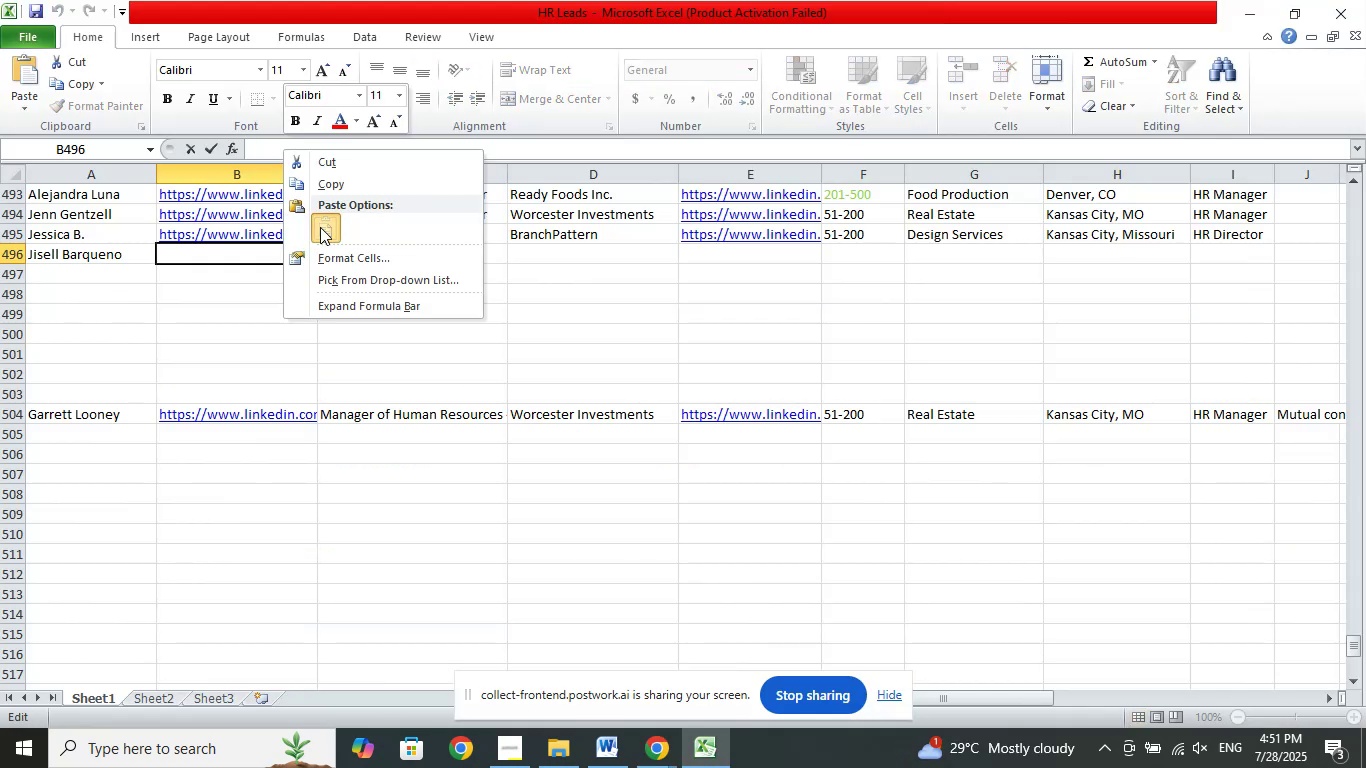 
left_click([320, 227])
 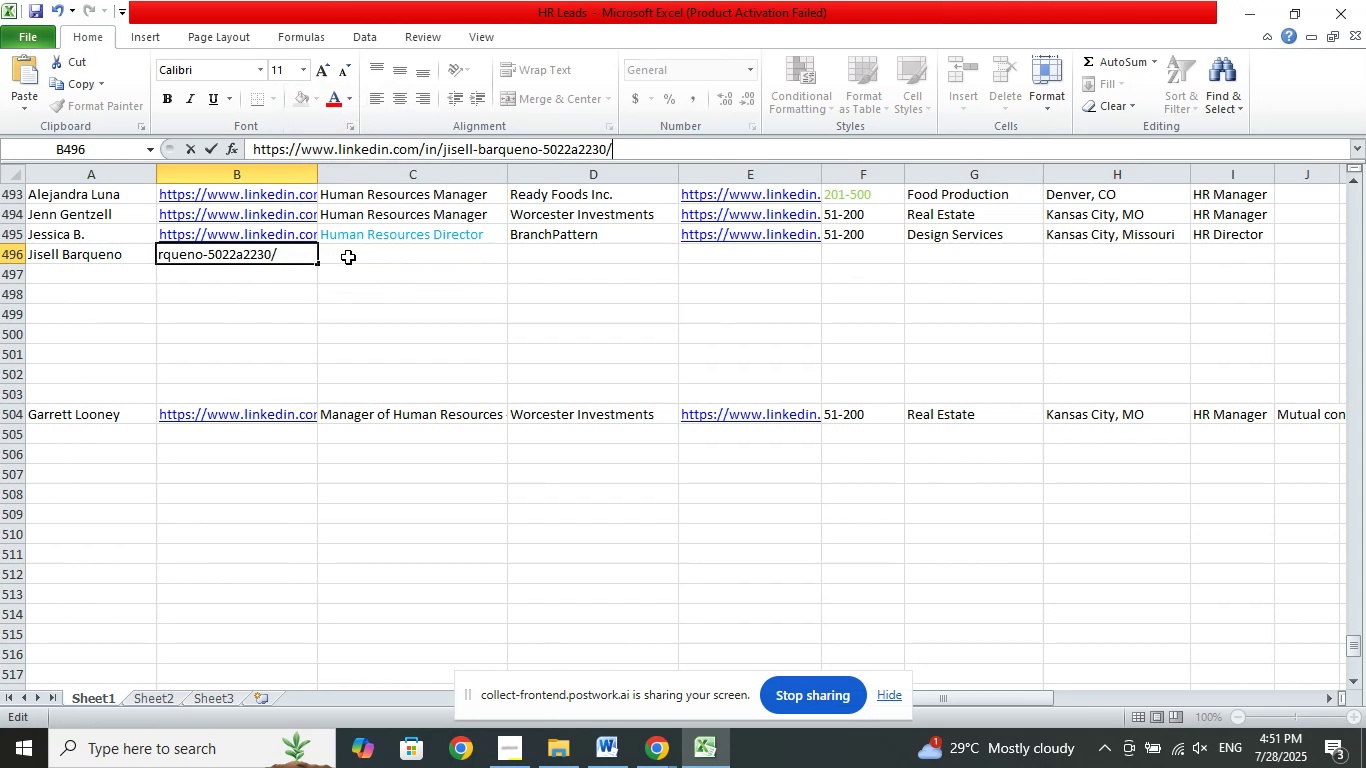 
left_click([348, 257])
 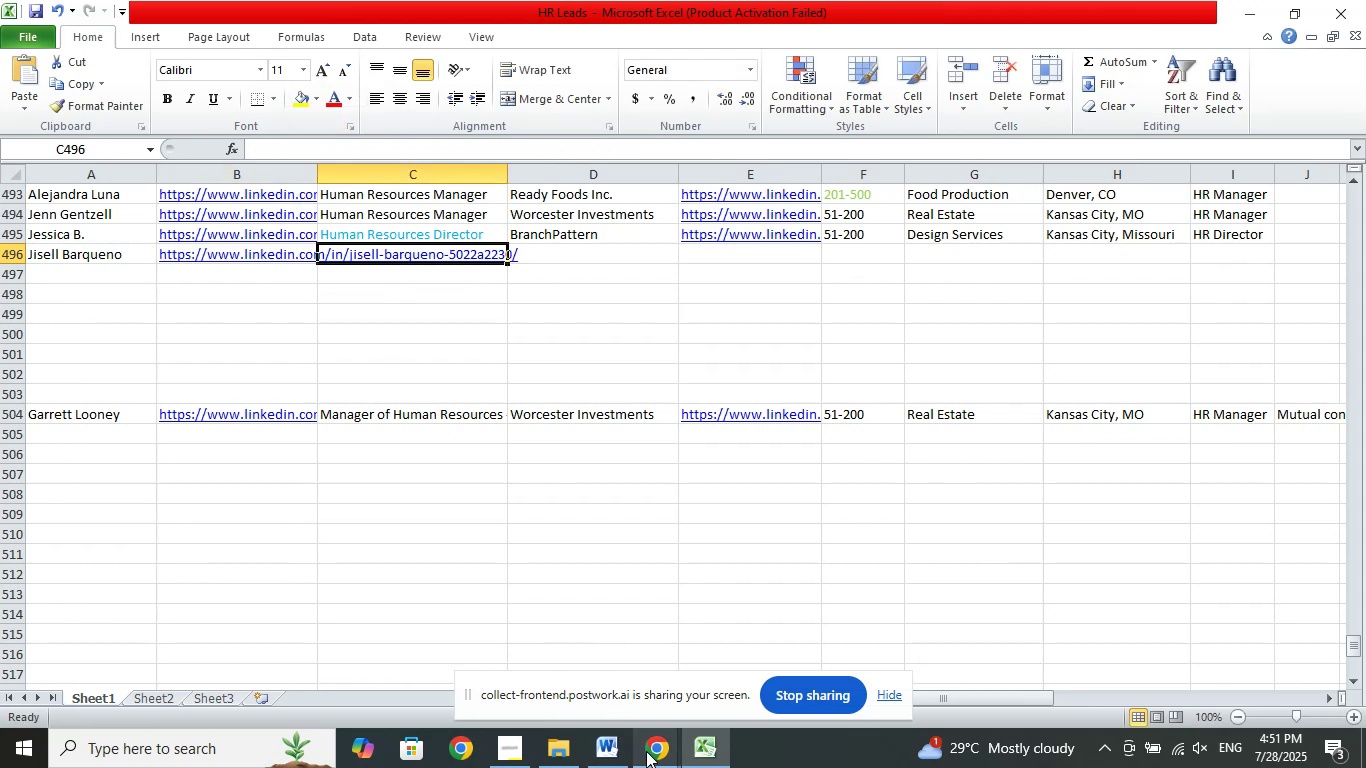 
left_click([646, 751])
 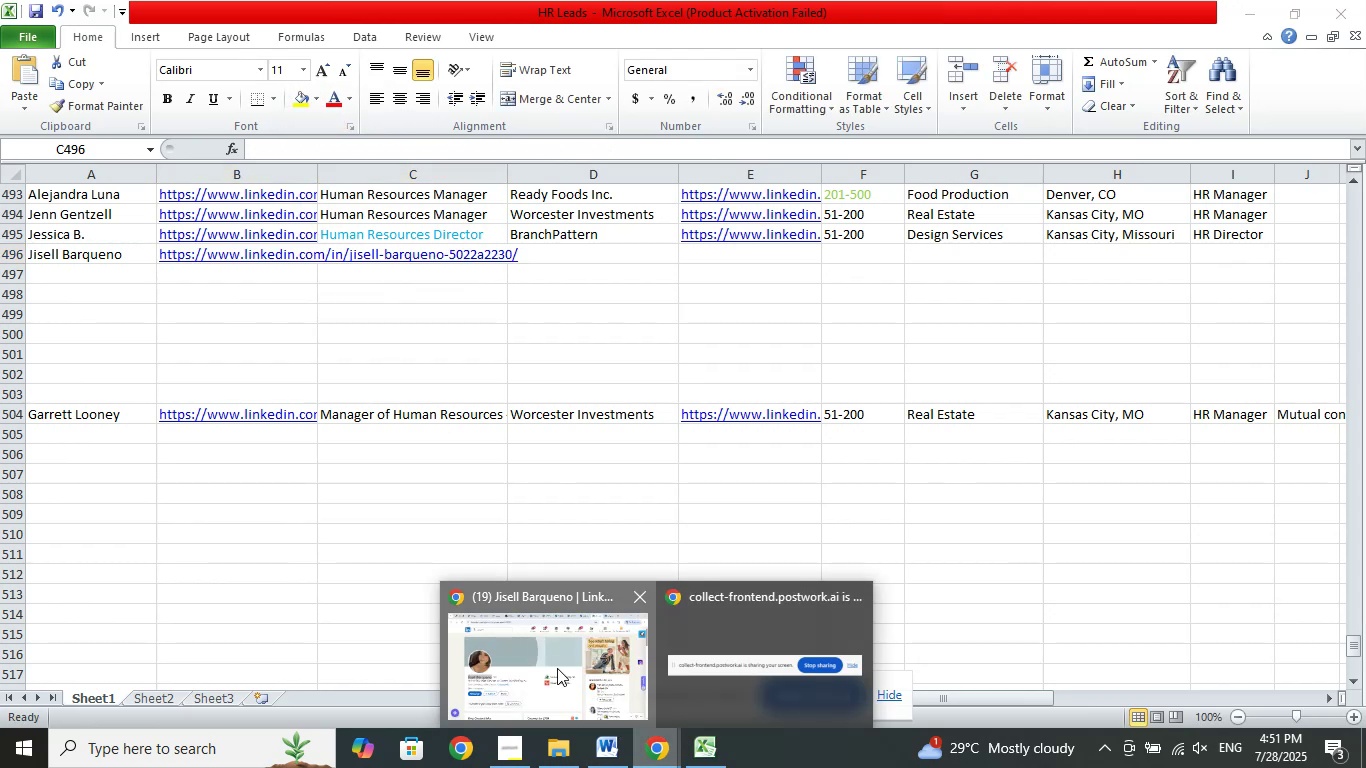 
left_click([557, 668])
 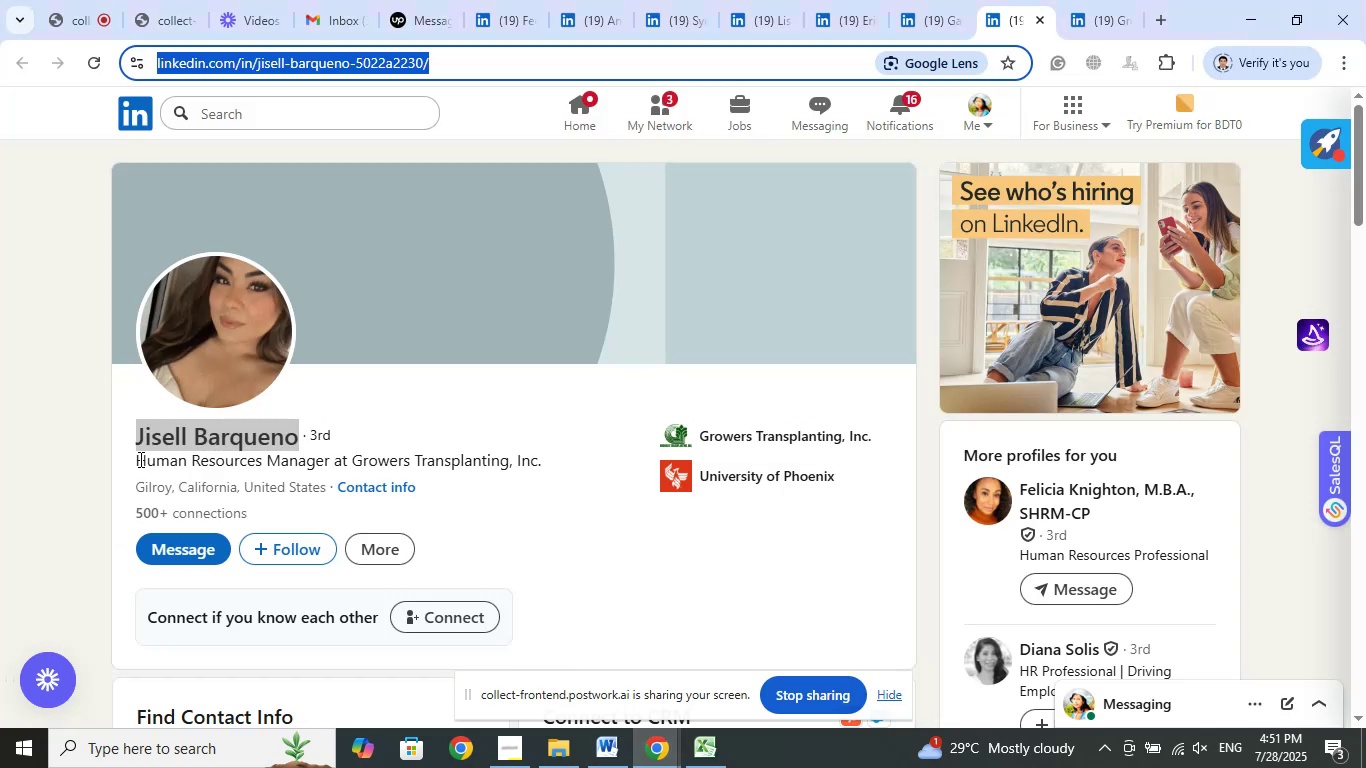 
left_click_drag(start_coordinate=[137, 462], to_coordinate=[328, 458])
 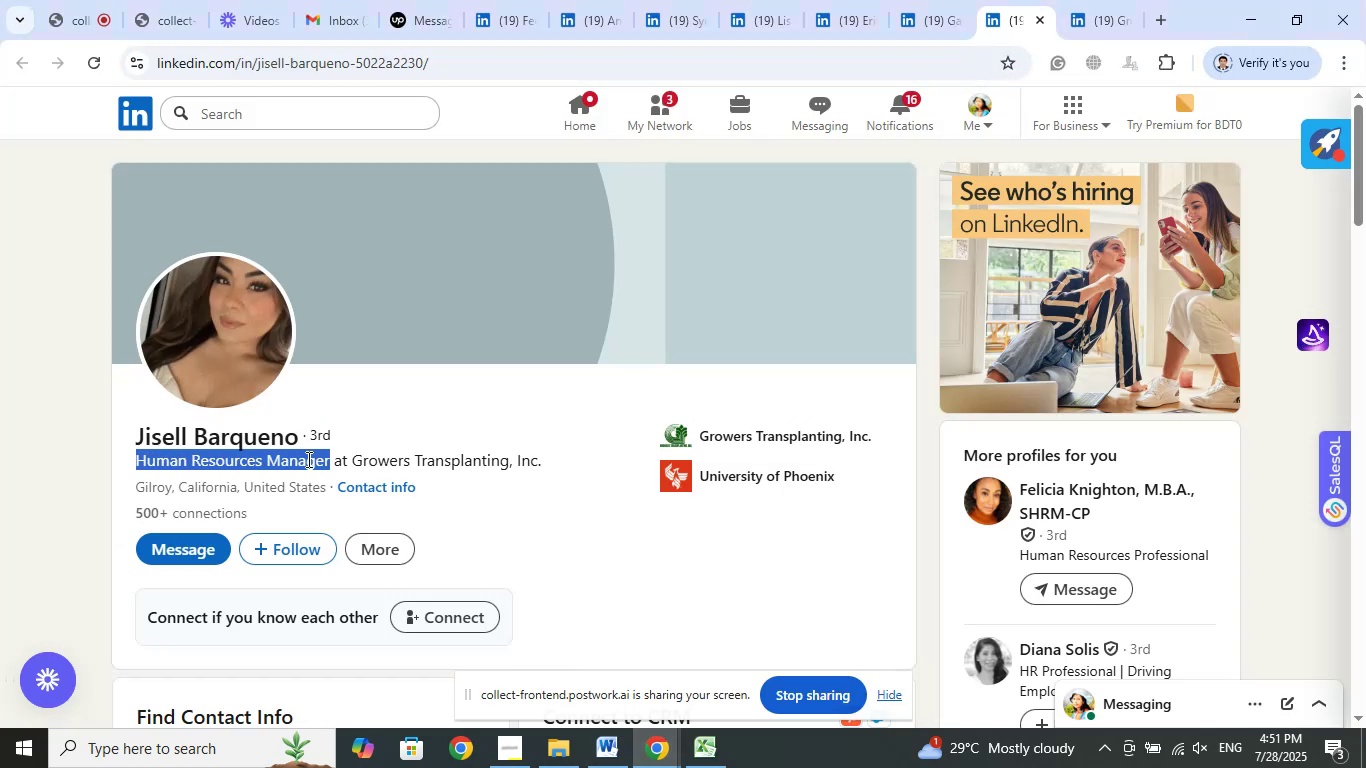 
right_click([307, 459])
 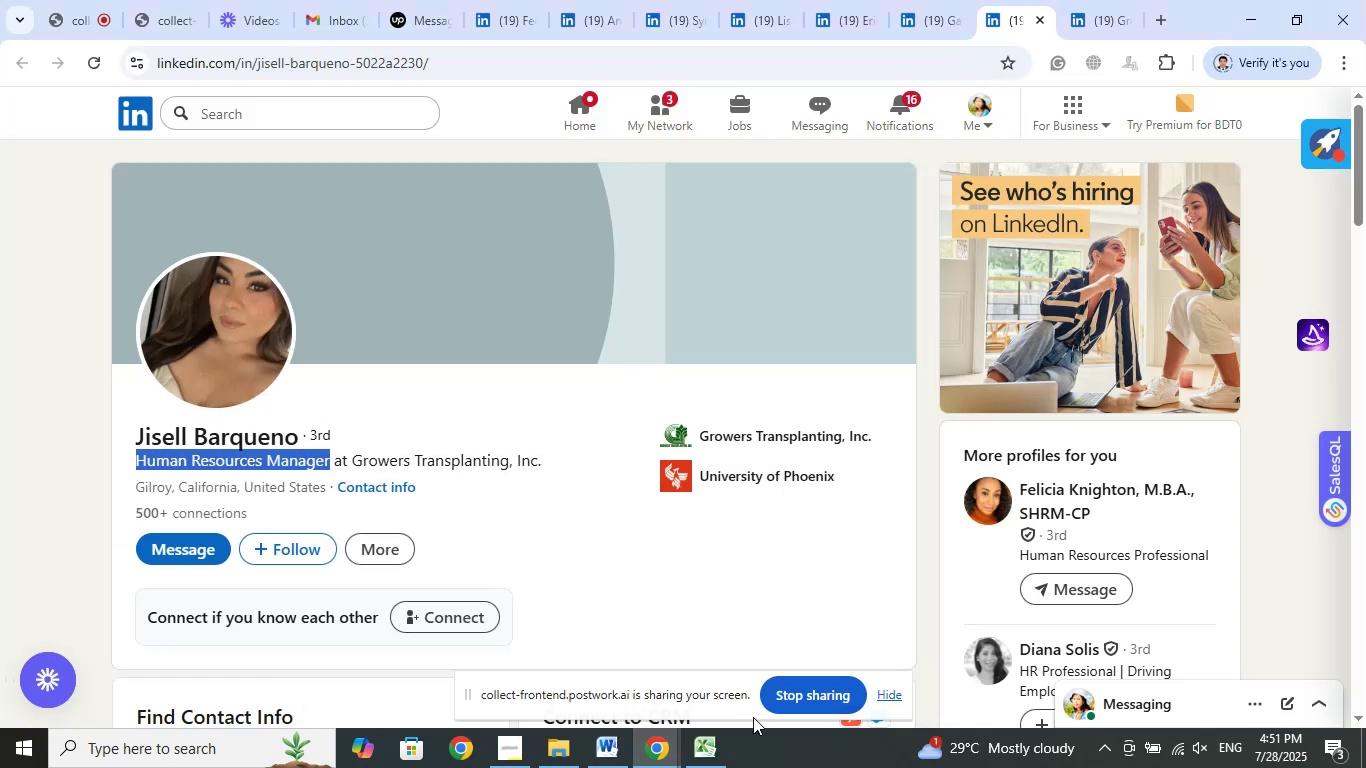 
left_click([720, 743])
 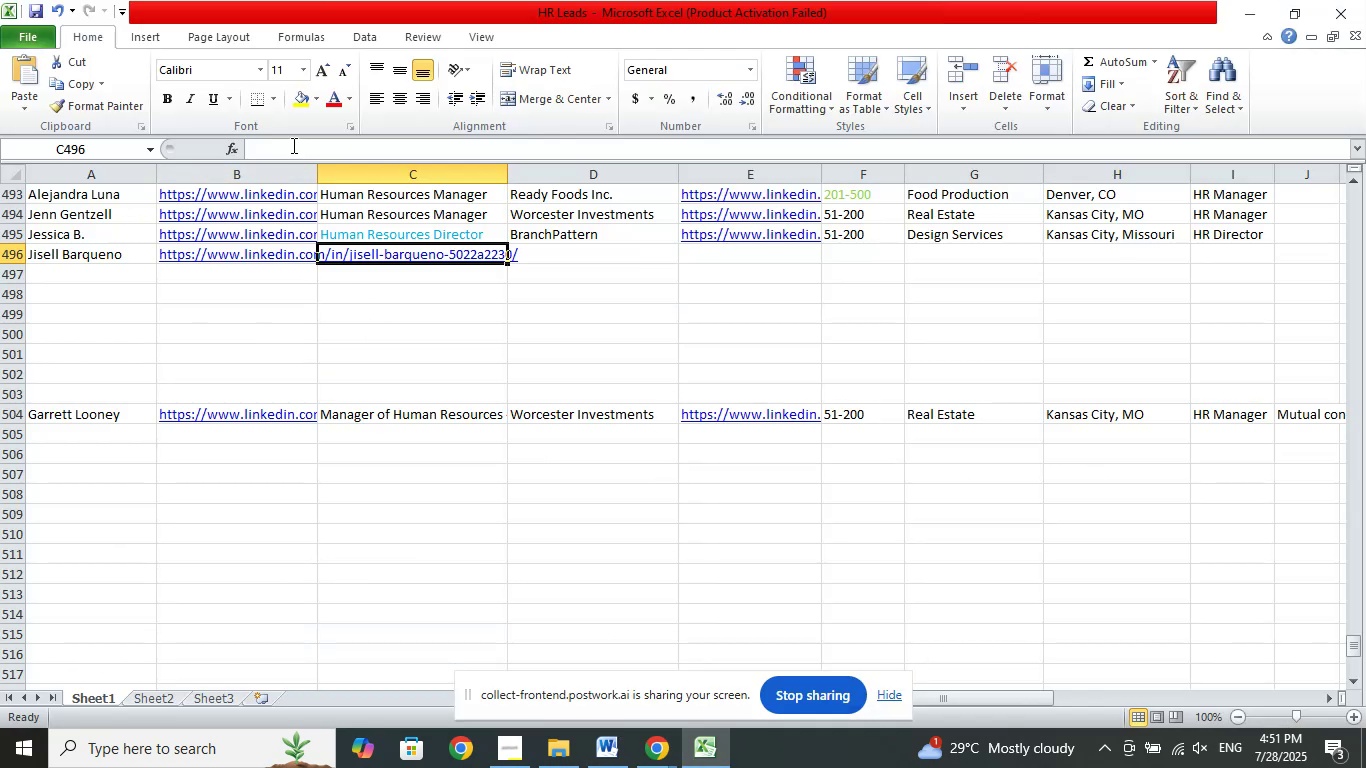 
left_click([291, 144])
 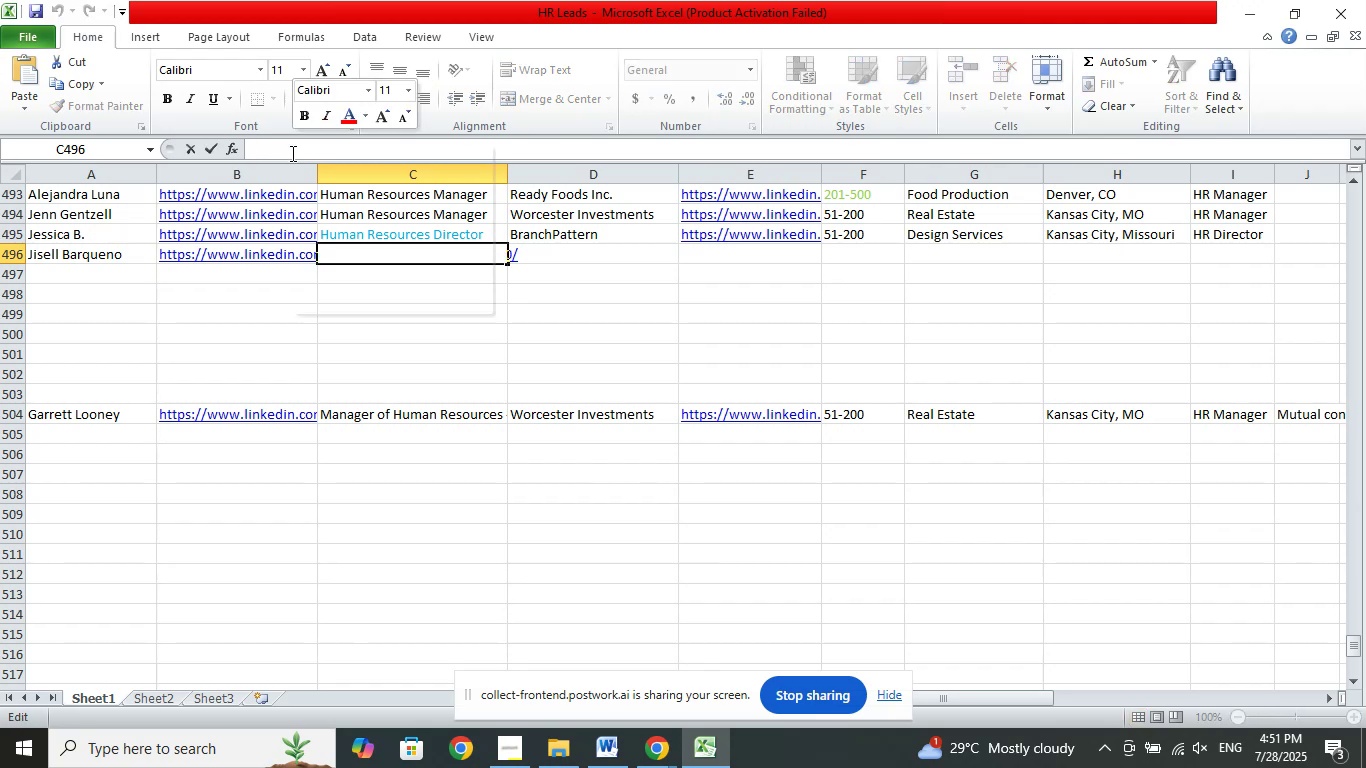 
right_click([291, 144])
 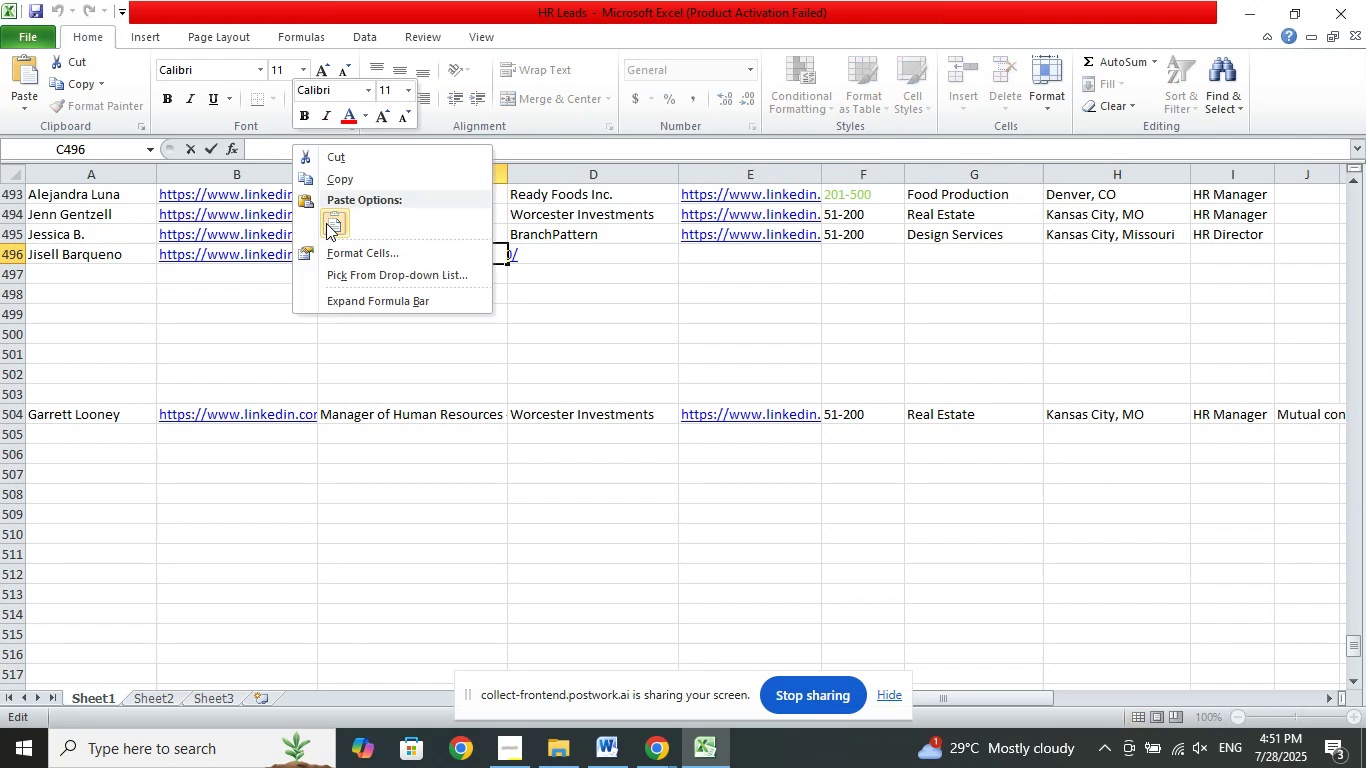 
left_click([326, 223])
 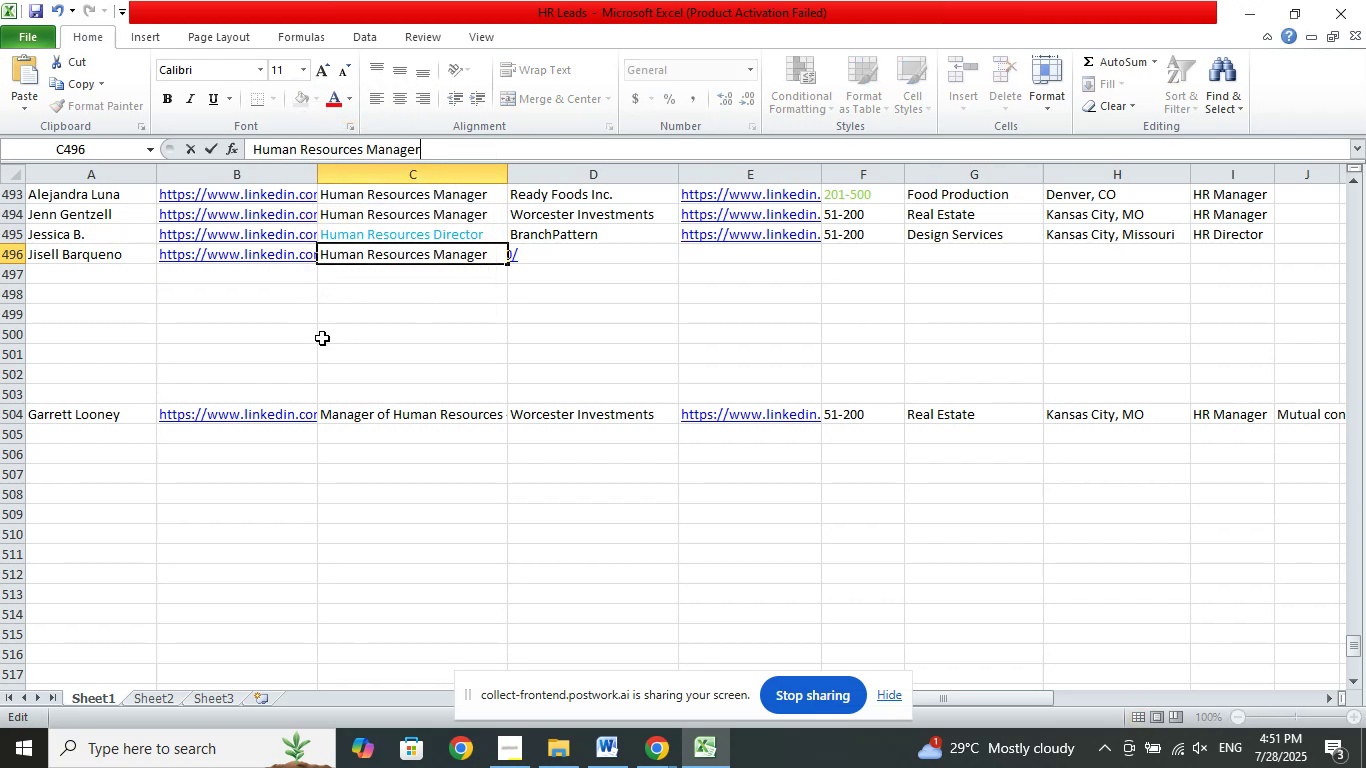 
left_click([322, 338])
 